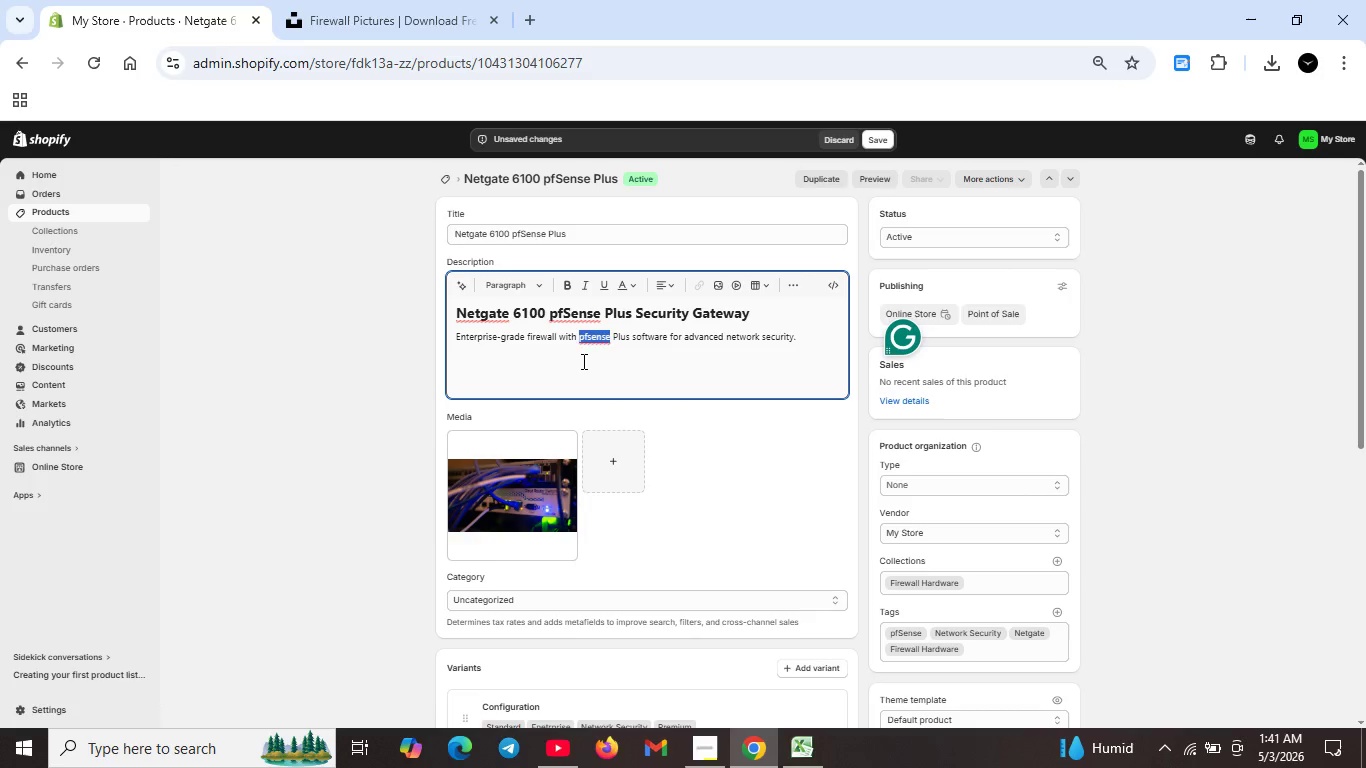 
key(Unknown)
 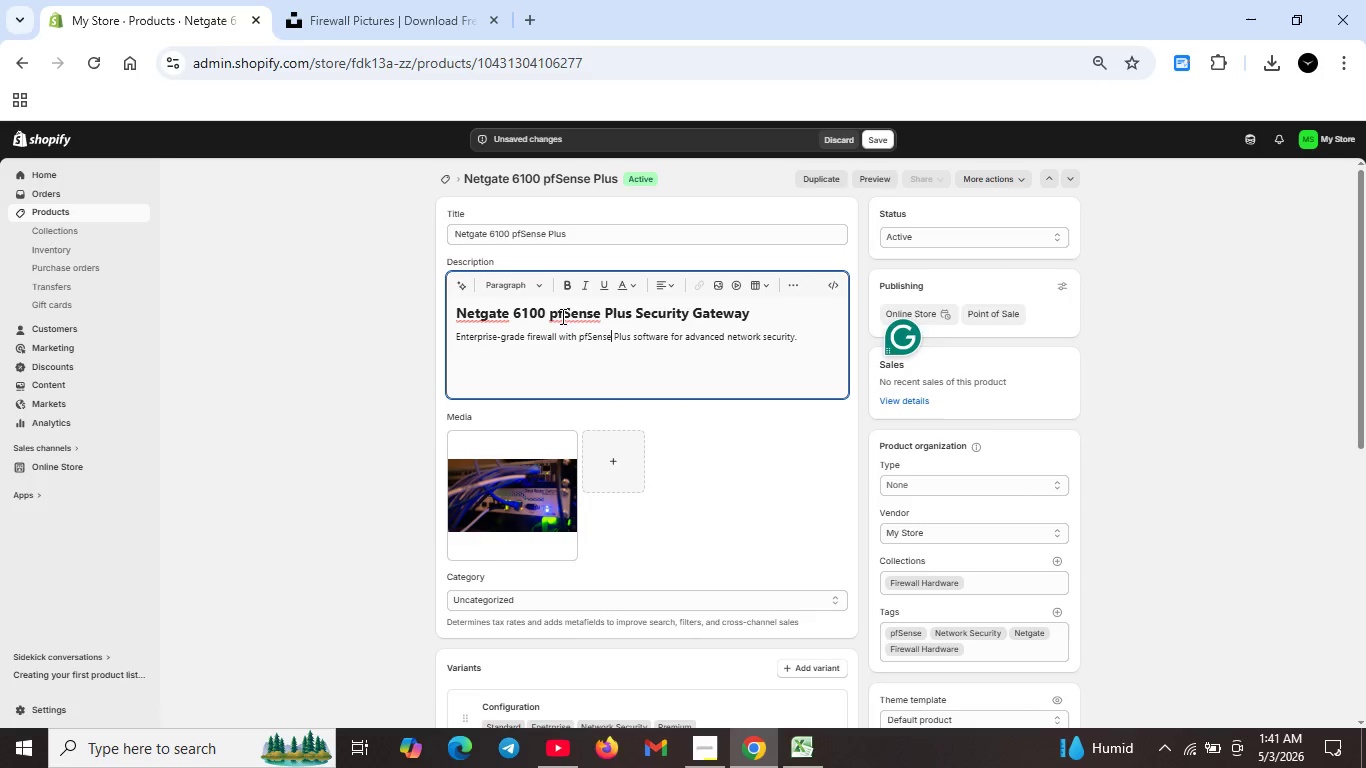 
left_click([566, 314])
 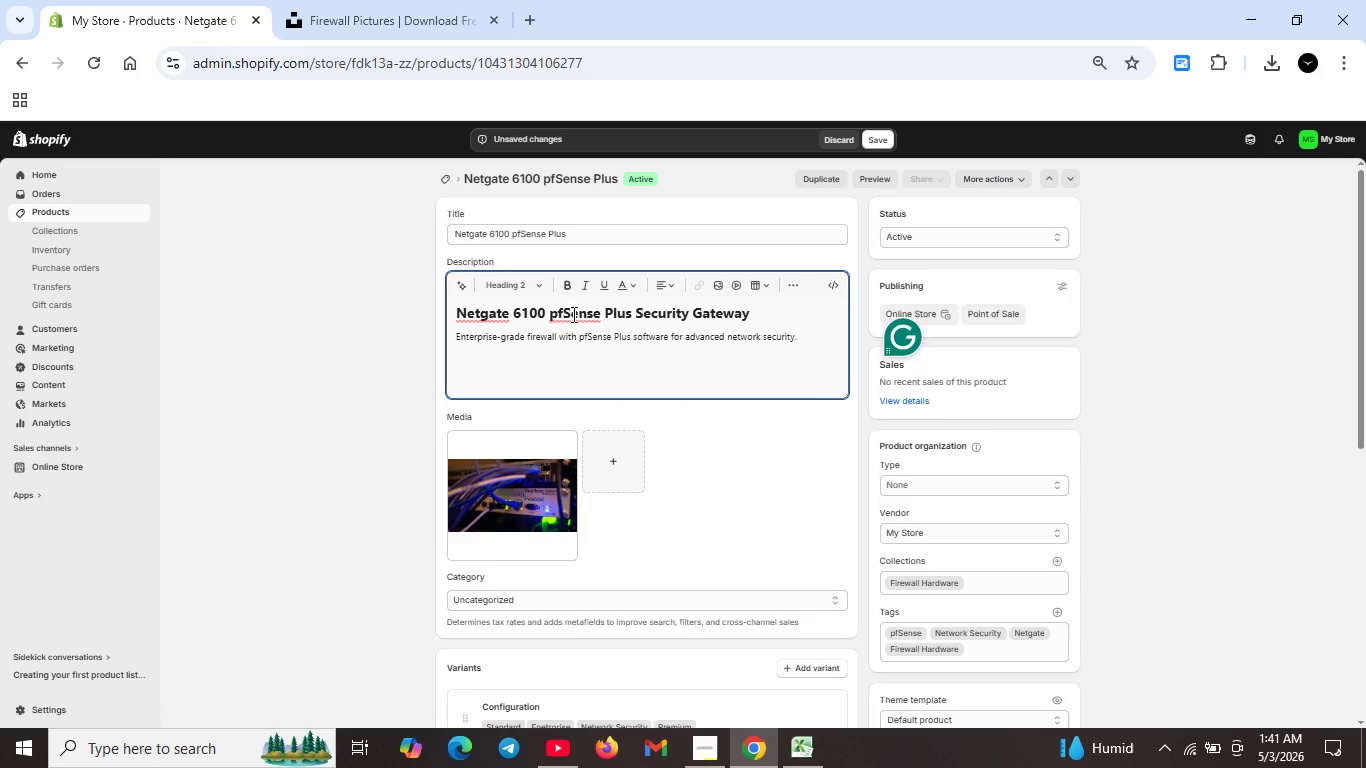 
left_click([572, 314])
 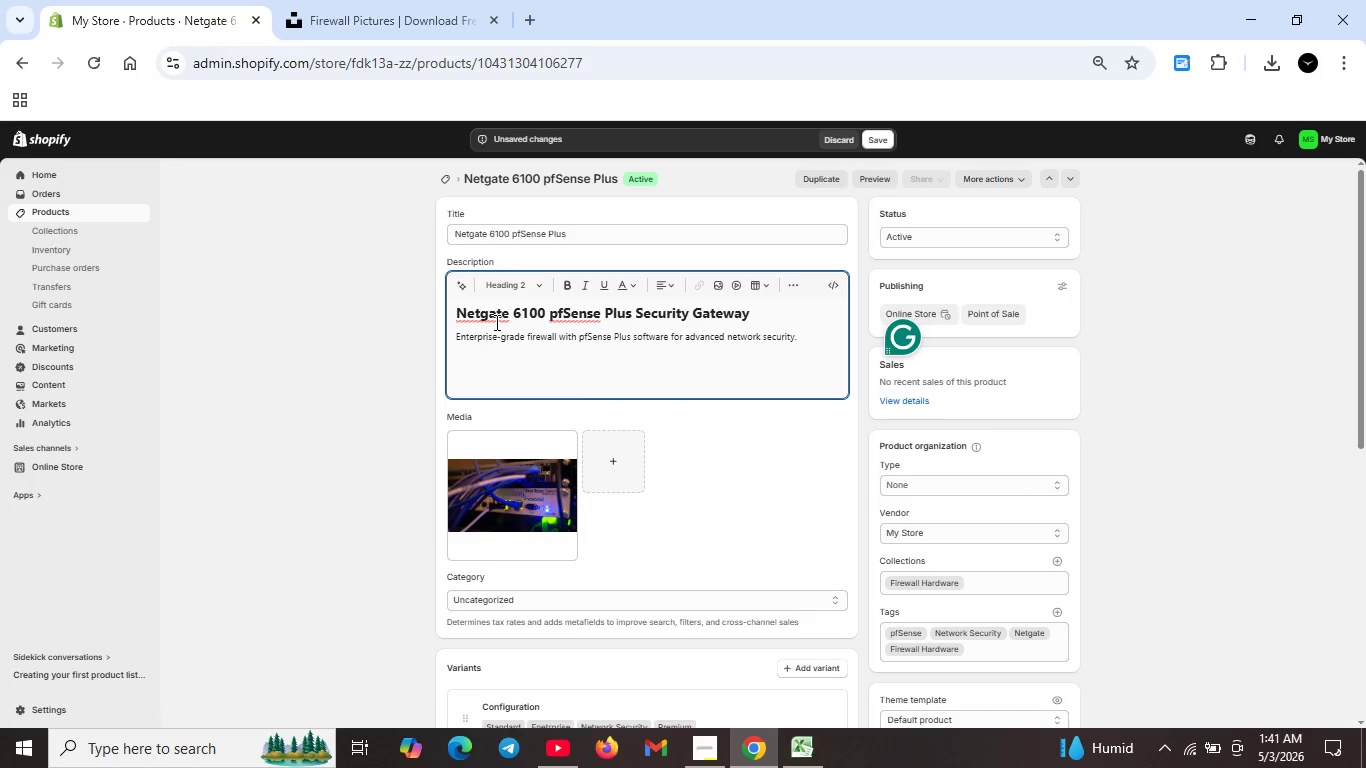 
left_click([495, 317])
 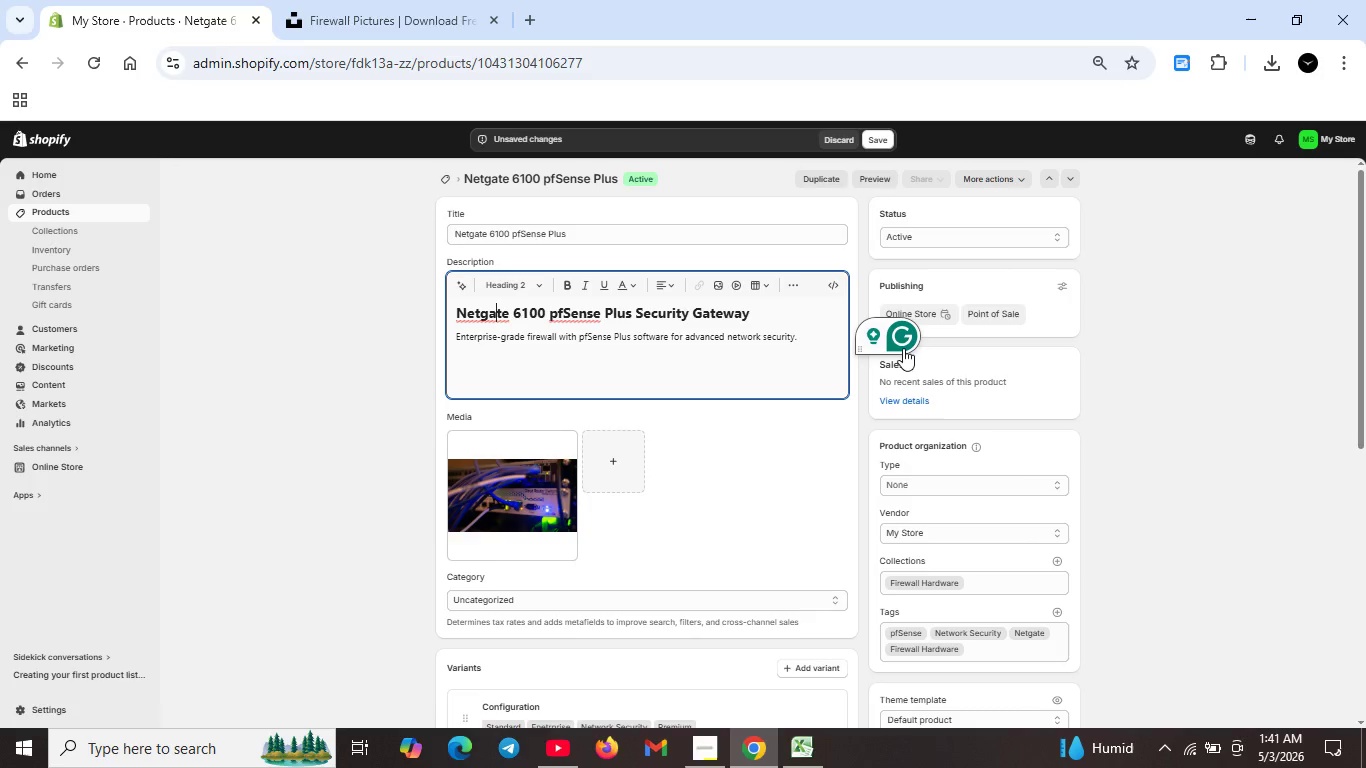 
left_click([903, 348])
 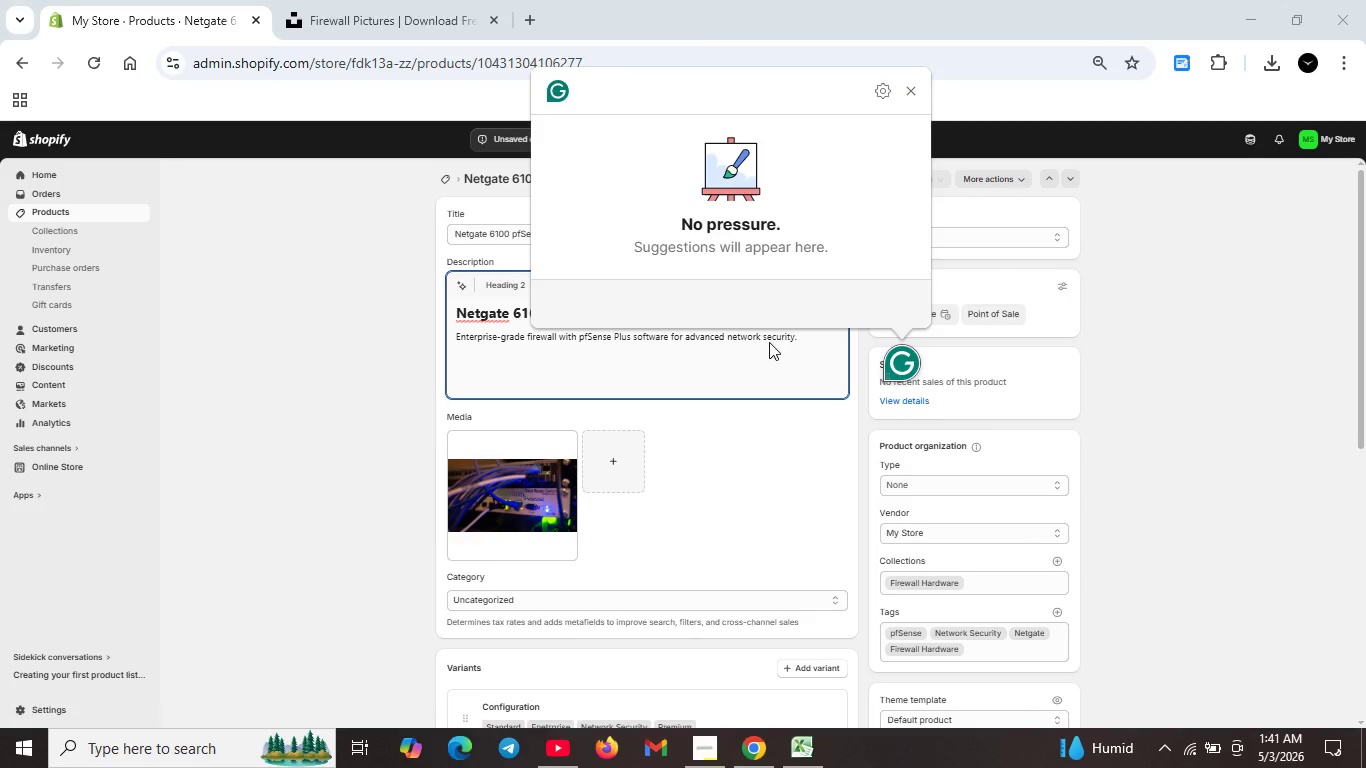 
left_click([766, 342])
 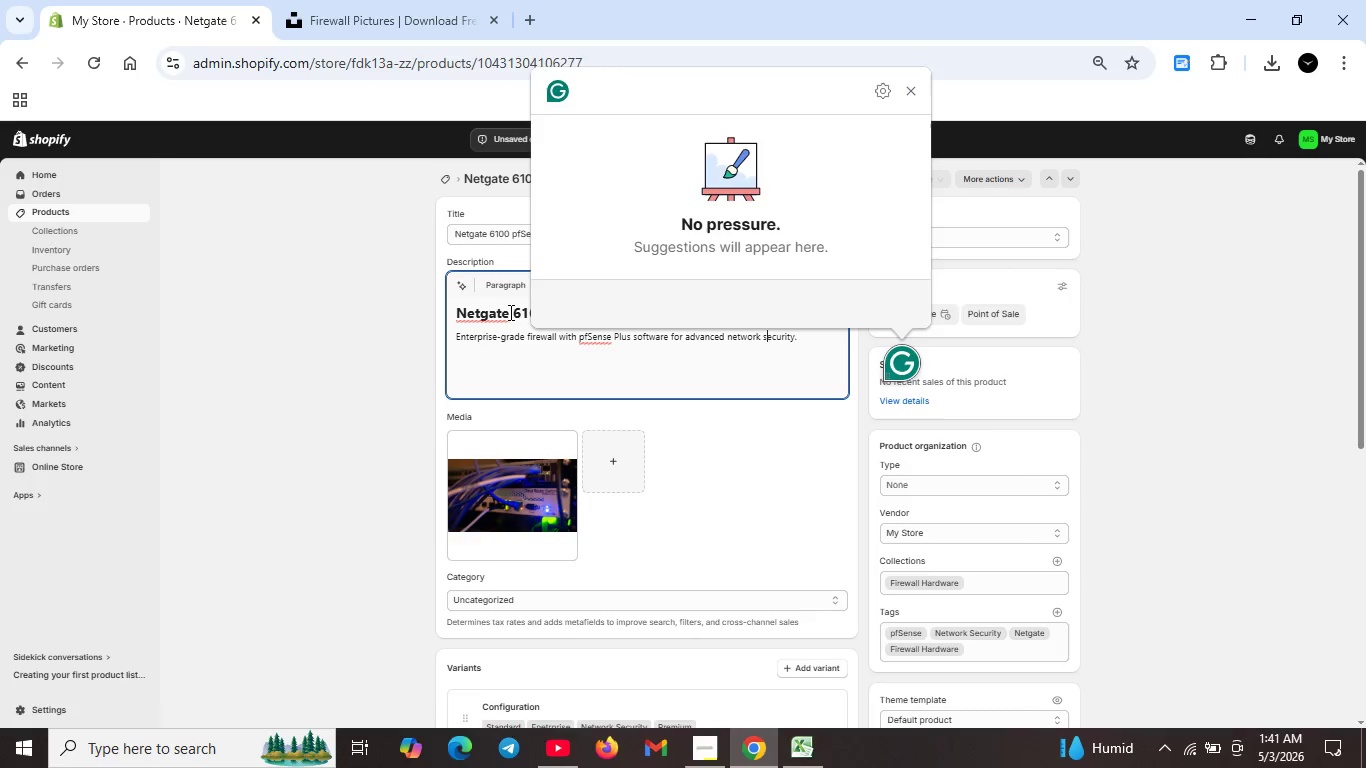 
left_click([509, 312])
 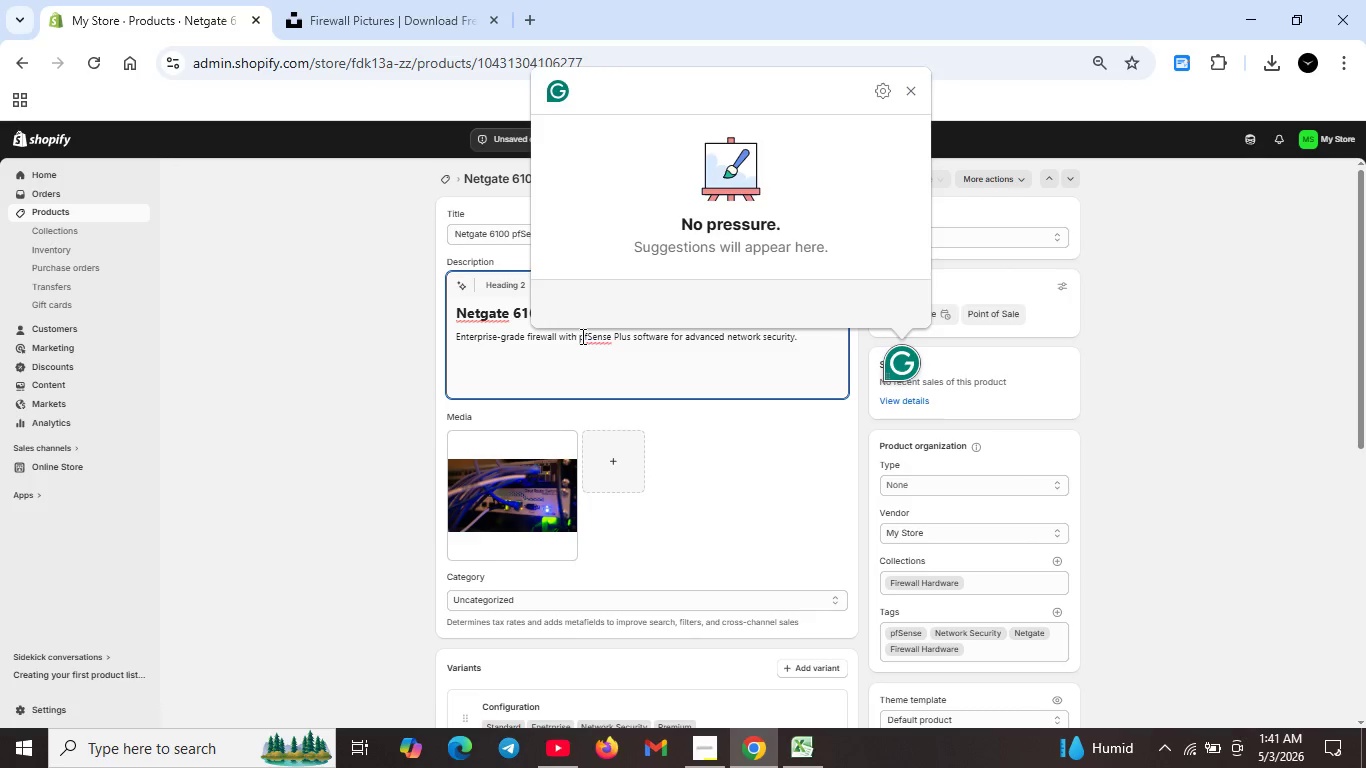 
left_click([585, 338])
 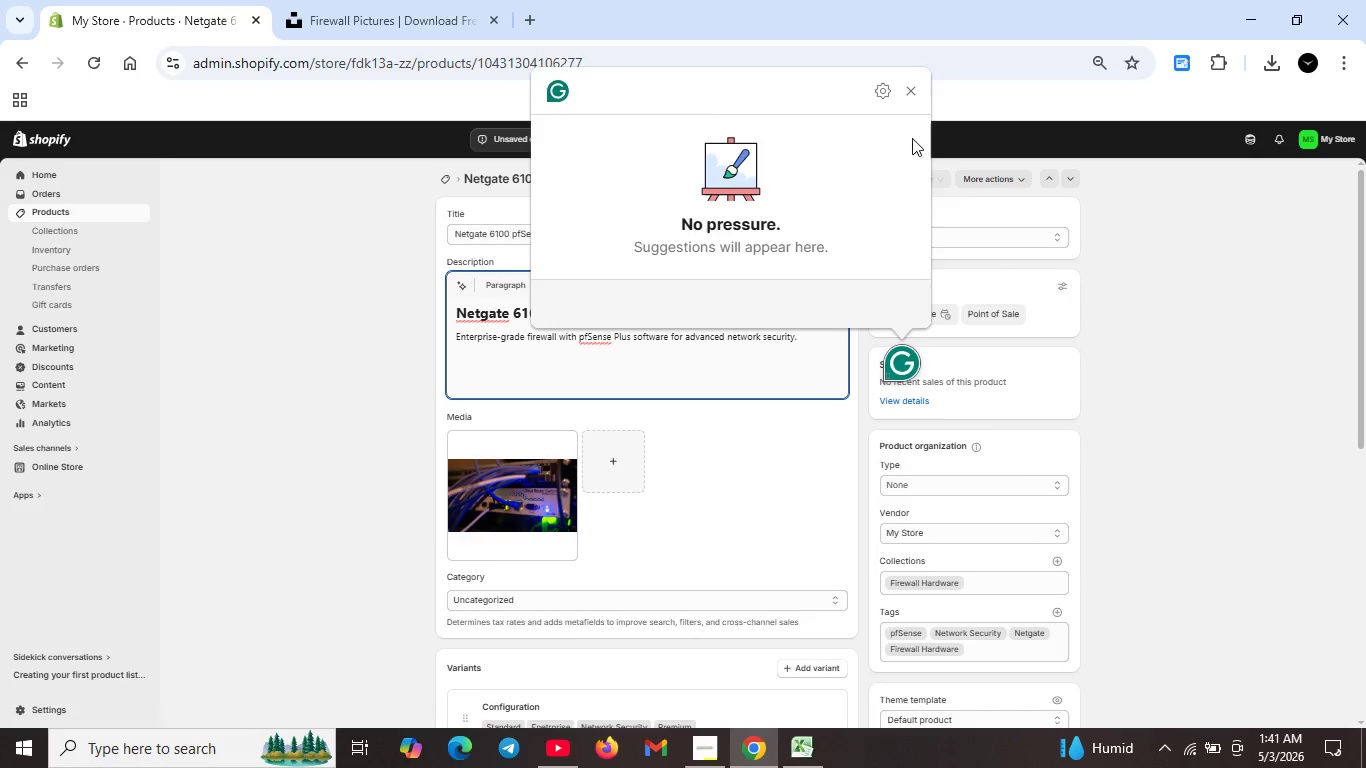 
left_click([913, 98])
 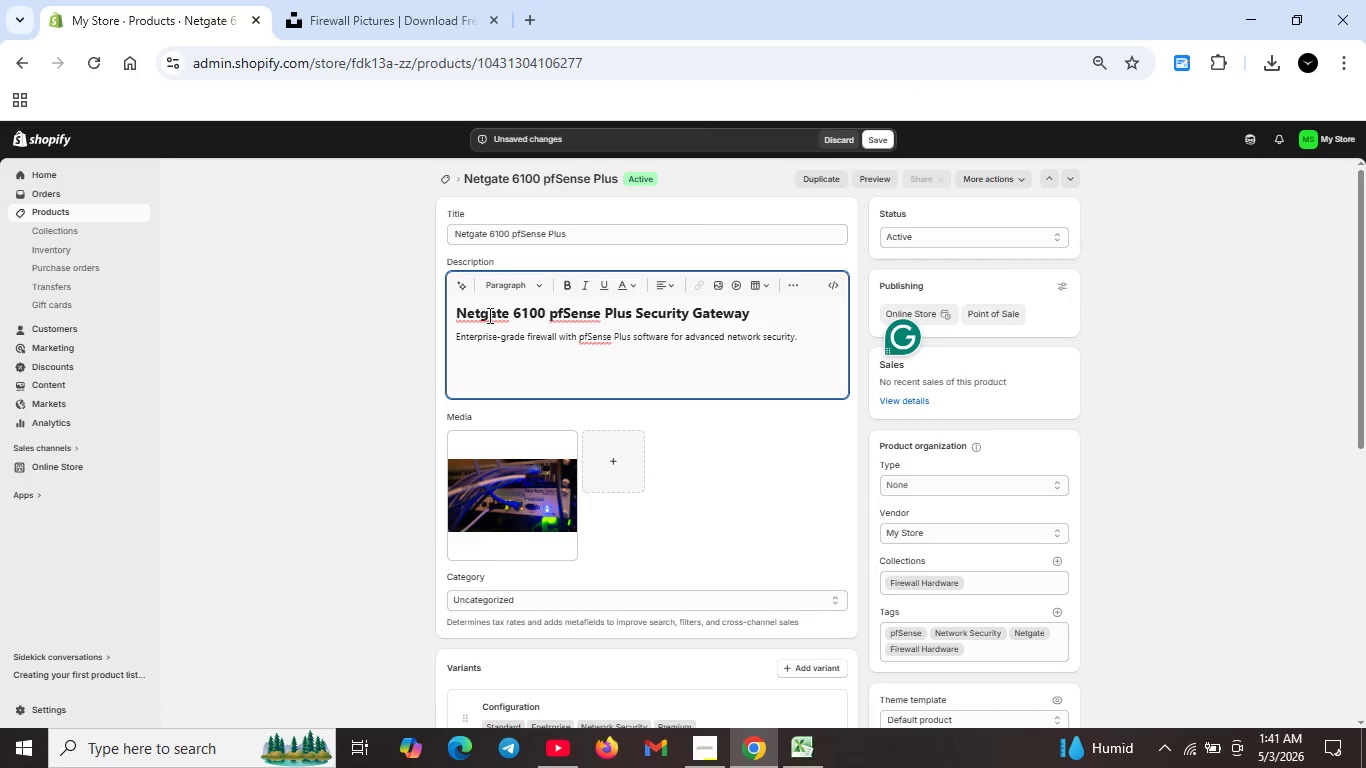 
wait(6.2)
 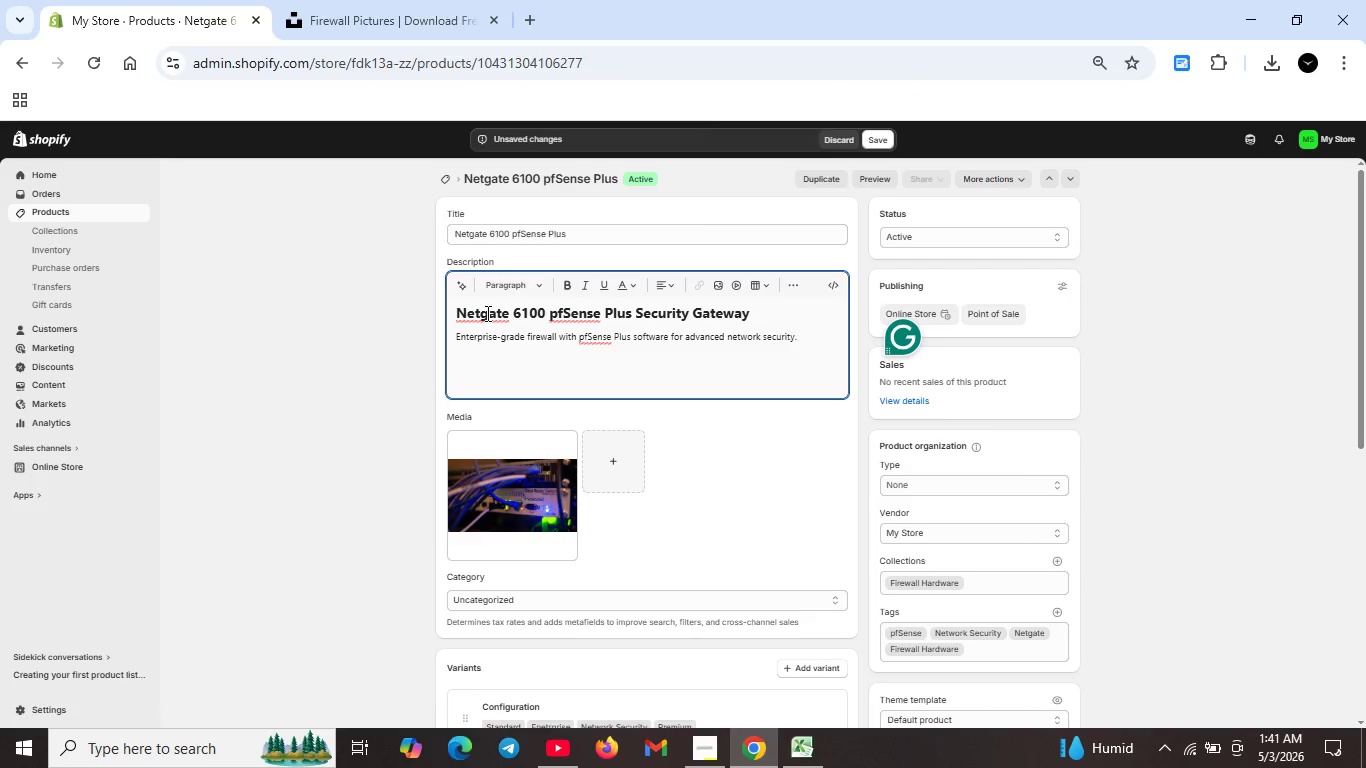 
left_click([495, 315])
 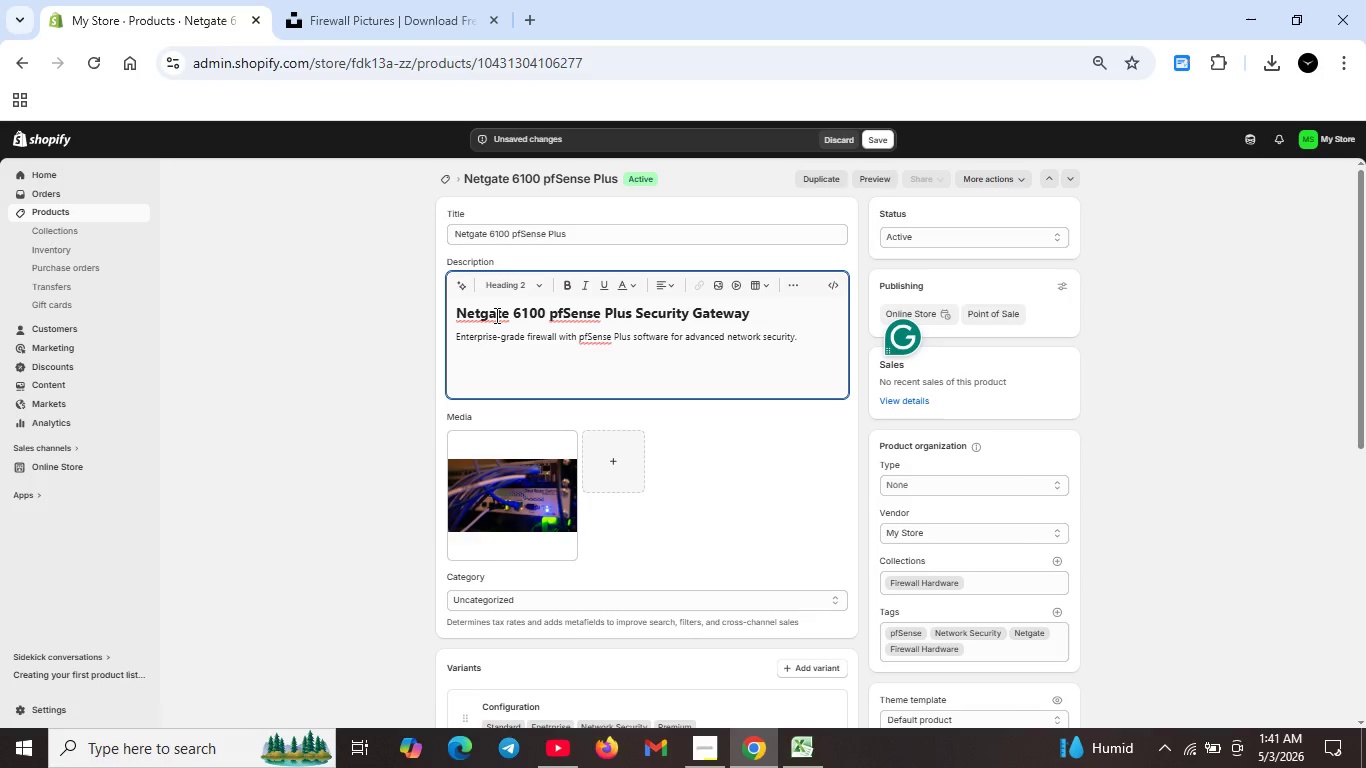 
left_click([495, 315])
 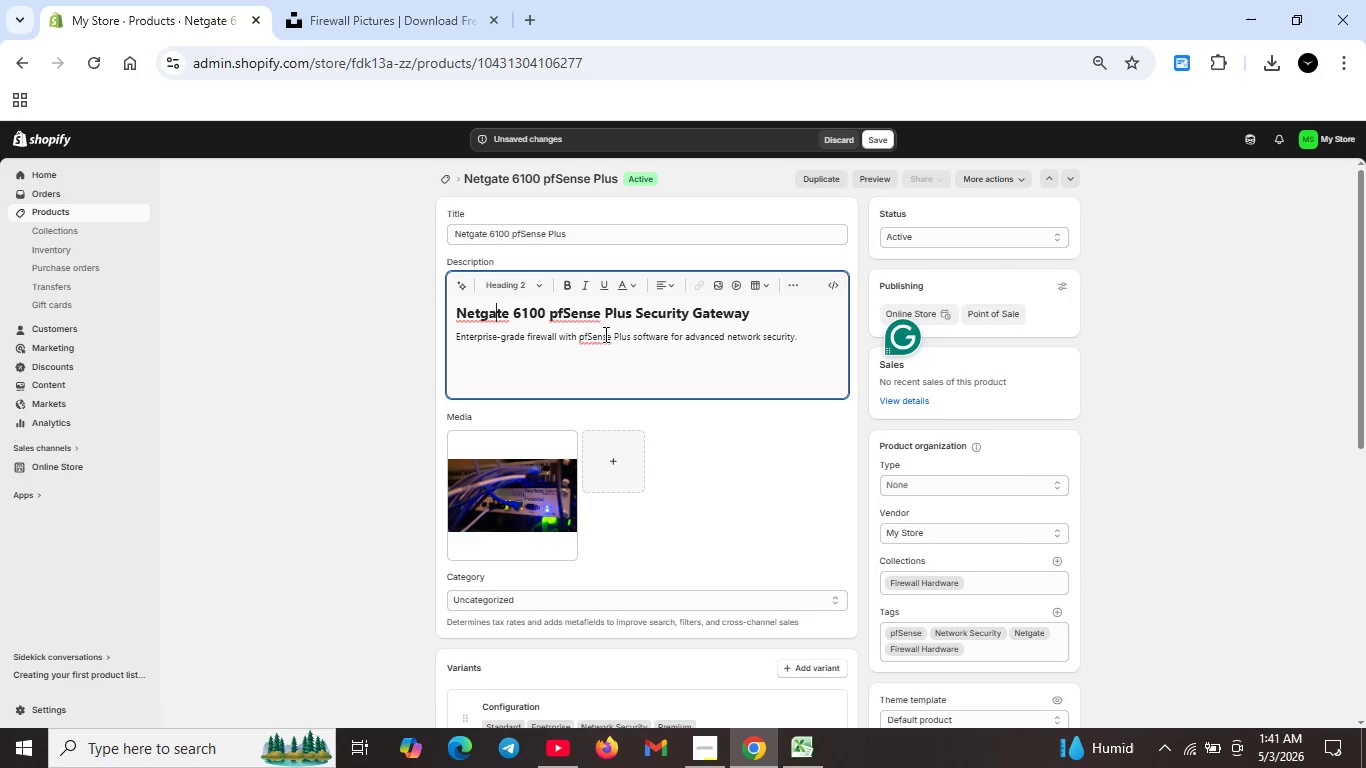 
left_click([602, 336])
 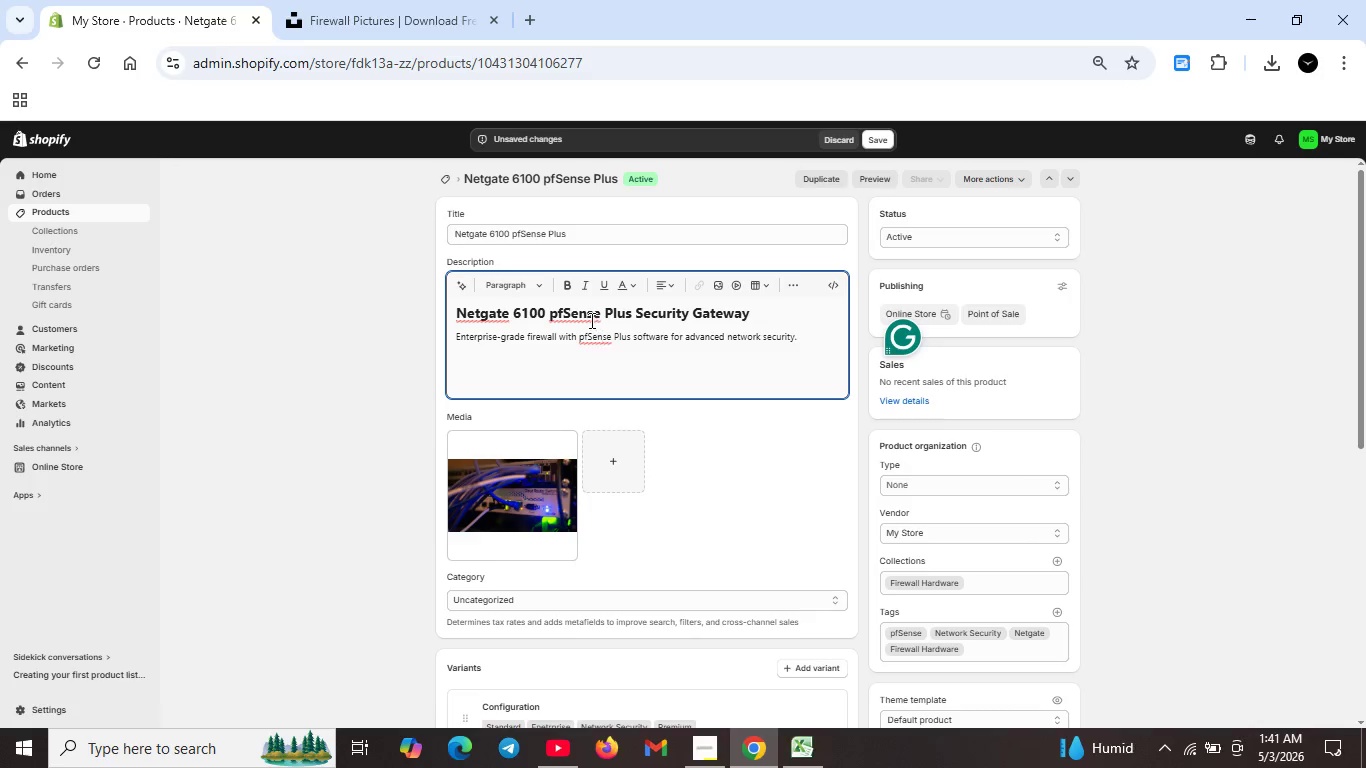 
left_click([590, 320])
 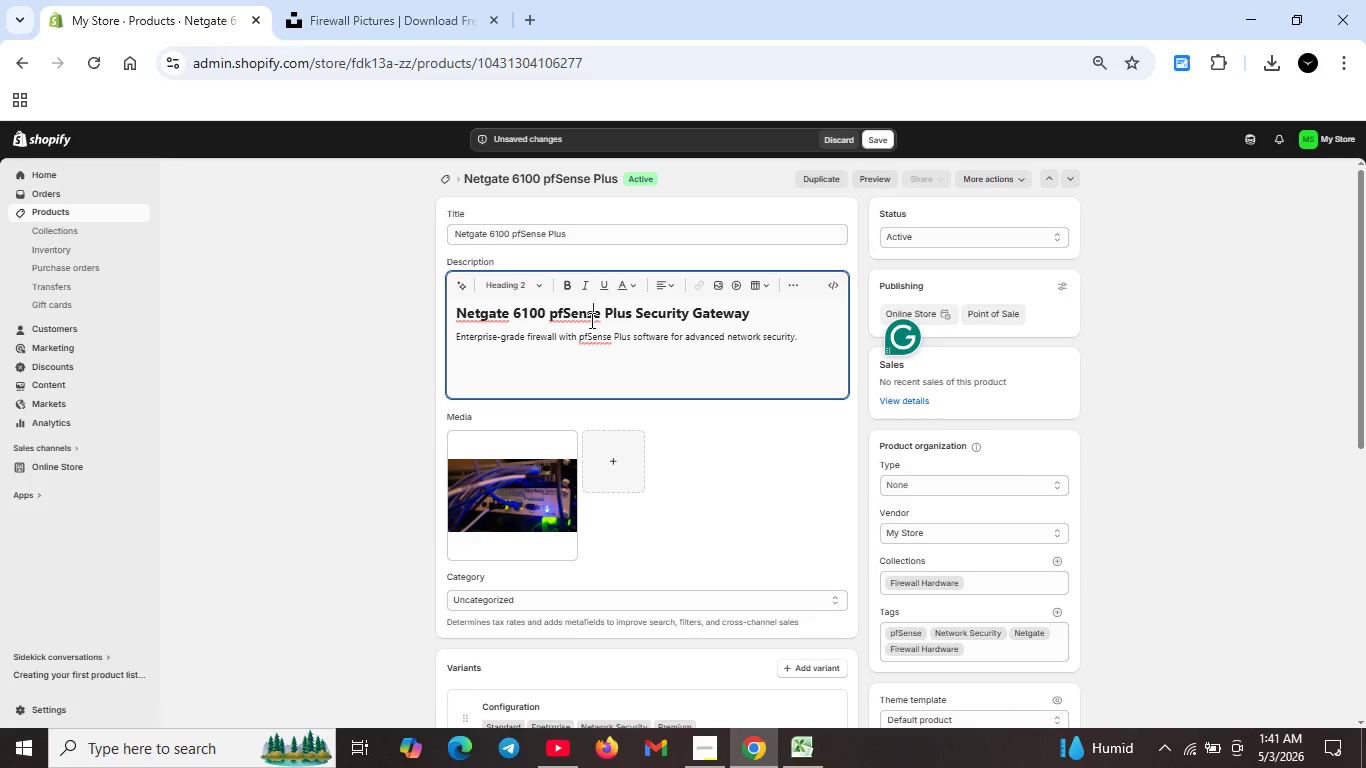 
double_click([590, 320])
 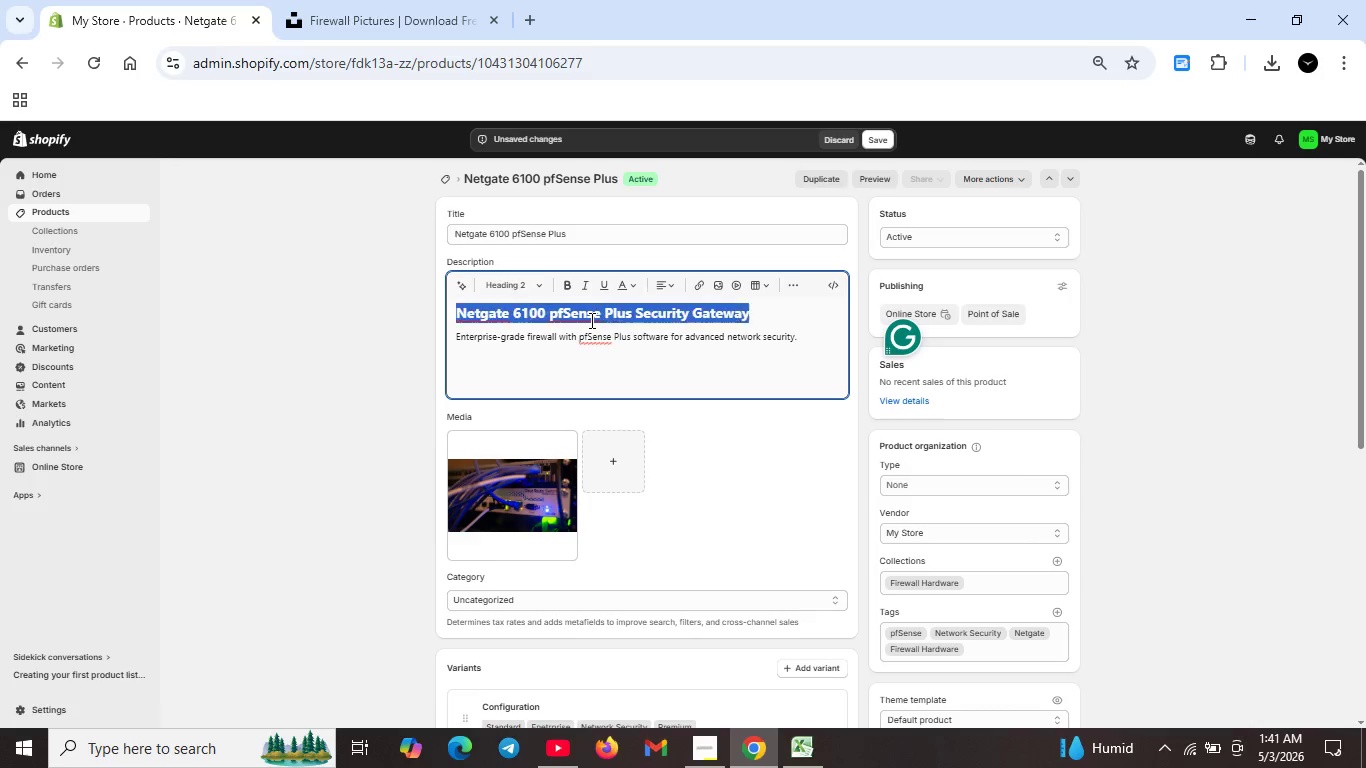 
triple_click([590, 320])
 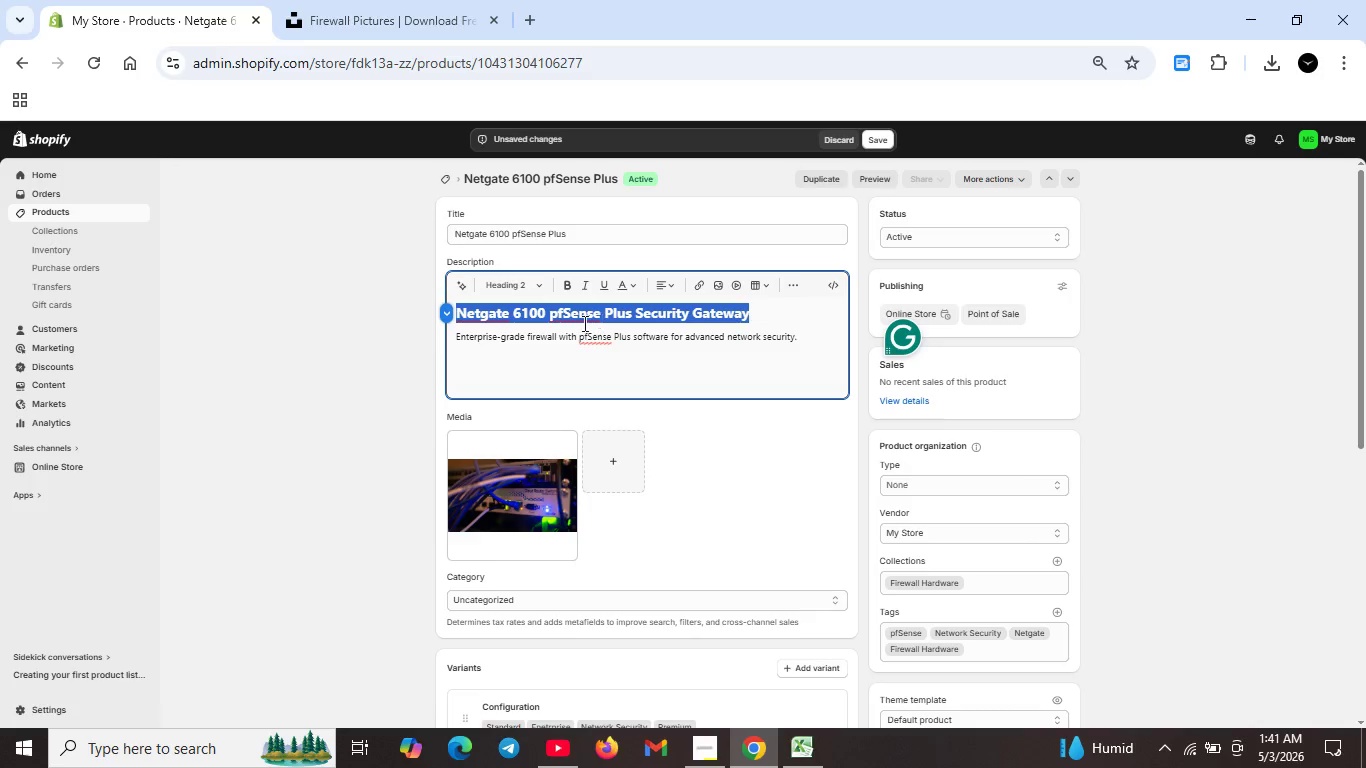 
left_click([582, 323])
 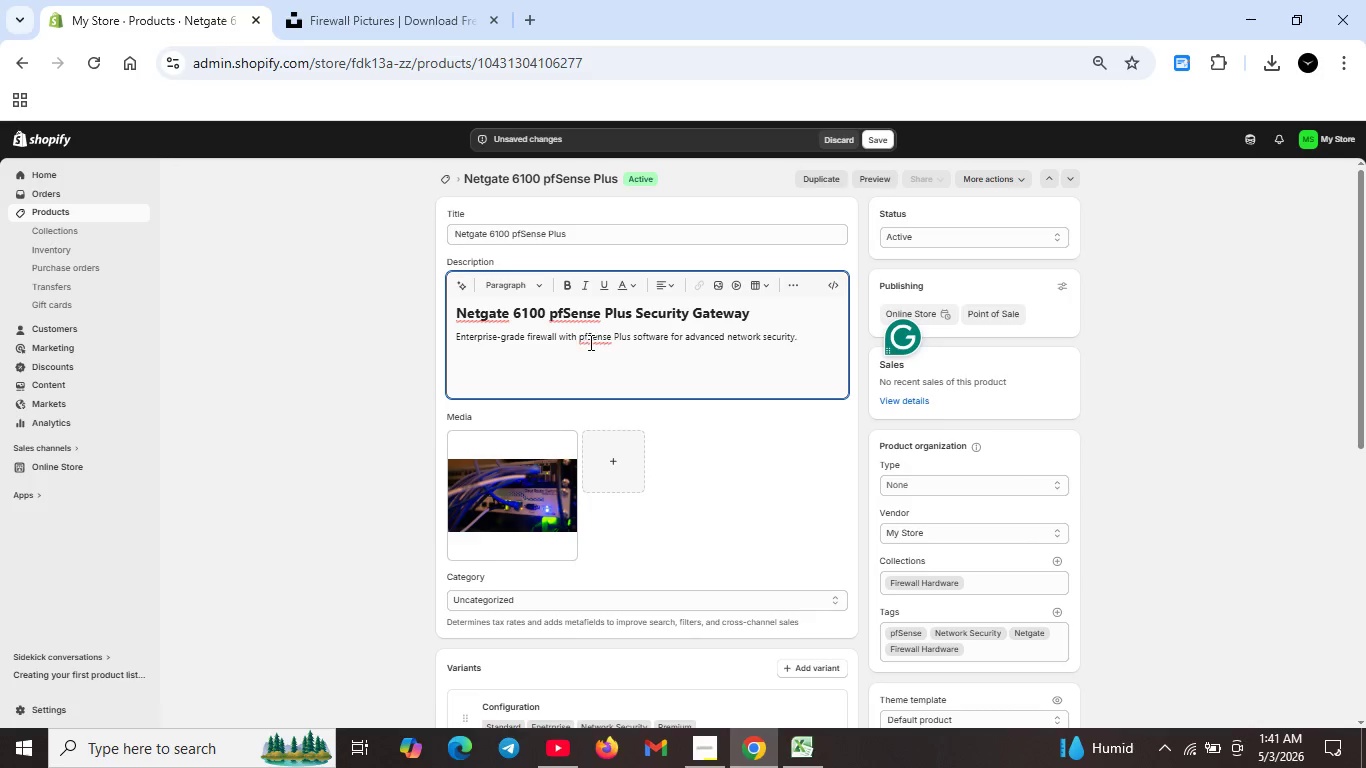 
left_click([589, 341])
 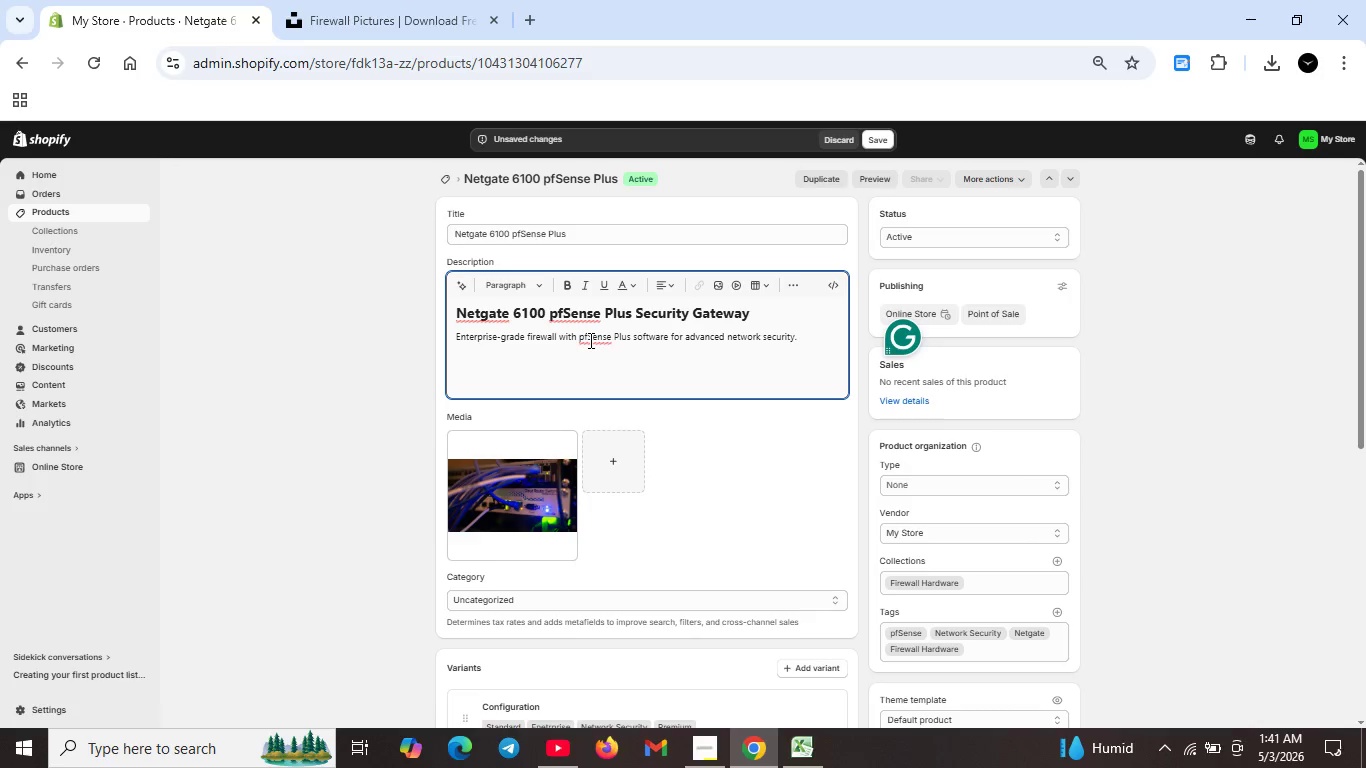 
left_click([589, 340])
 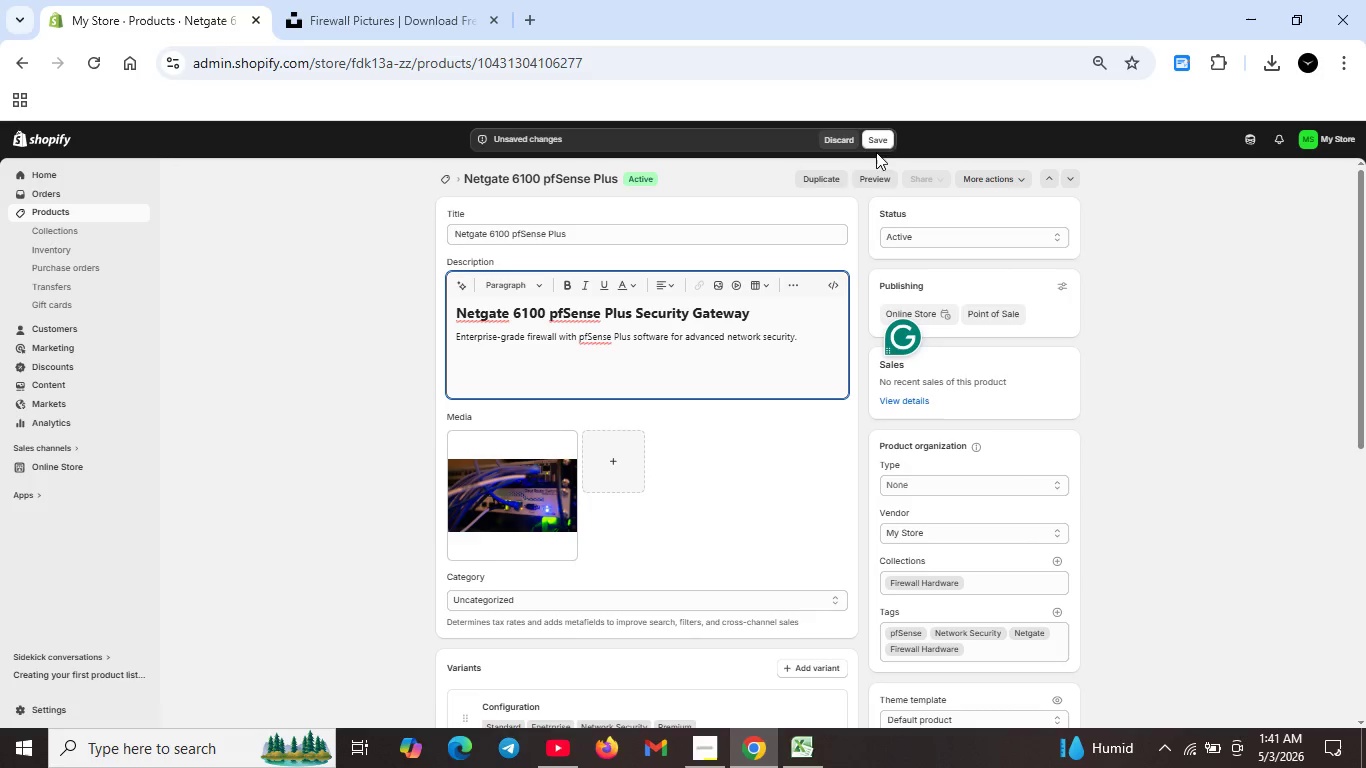 
left_click([880, 138])
 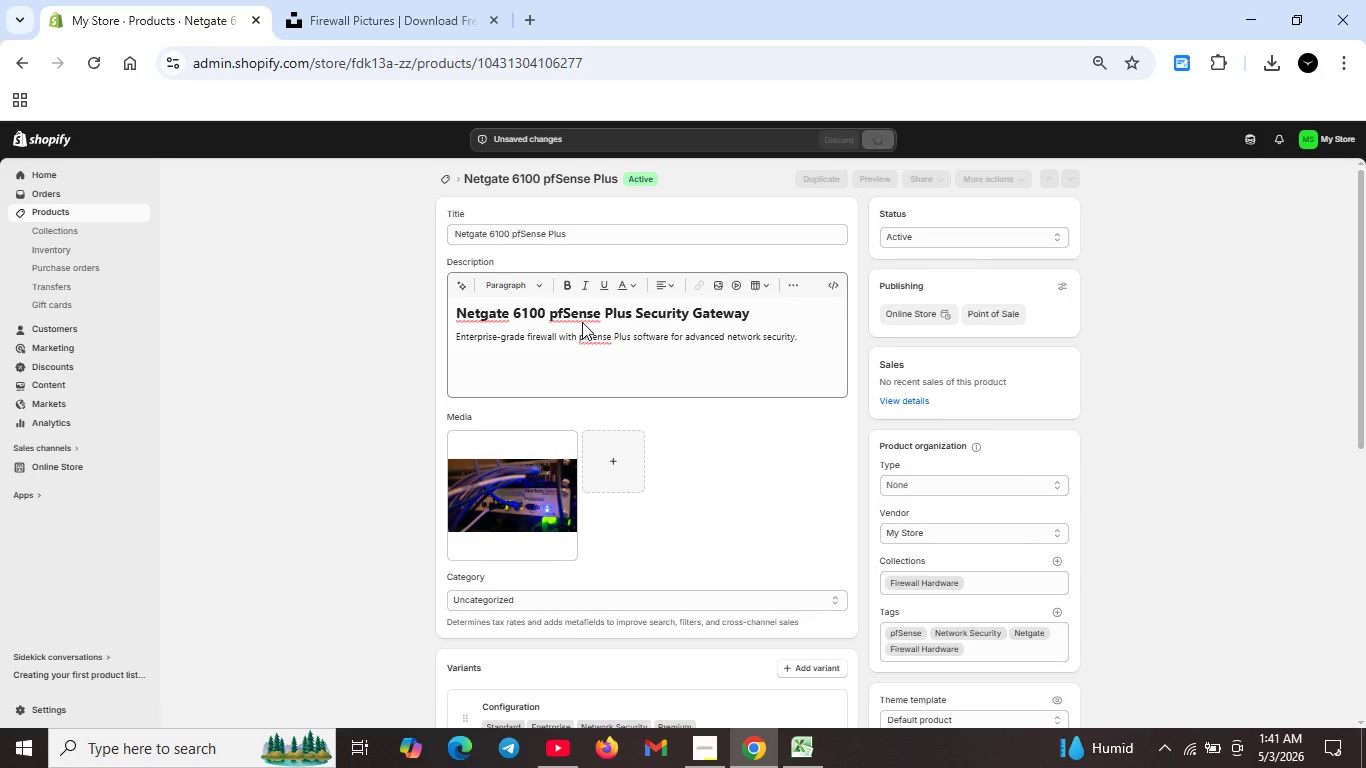 
scroll: coordinate [592, 496], scroll_direction: down, amount: 6.0
 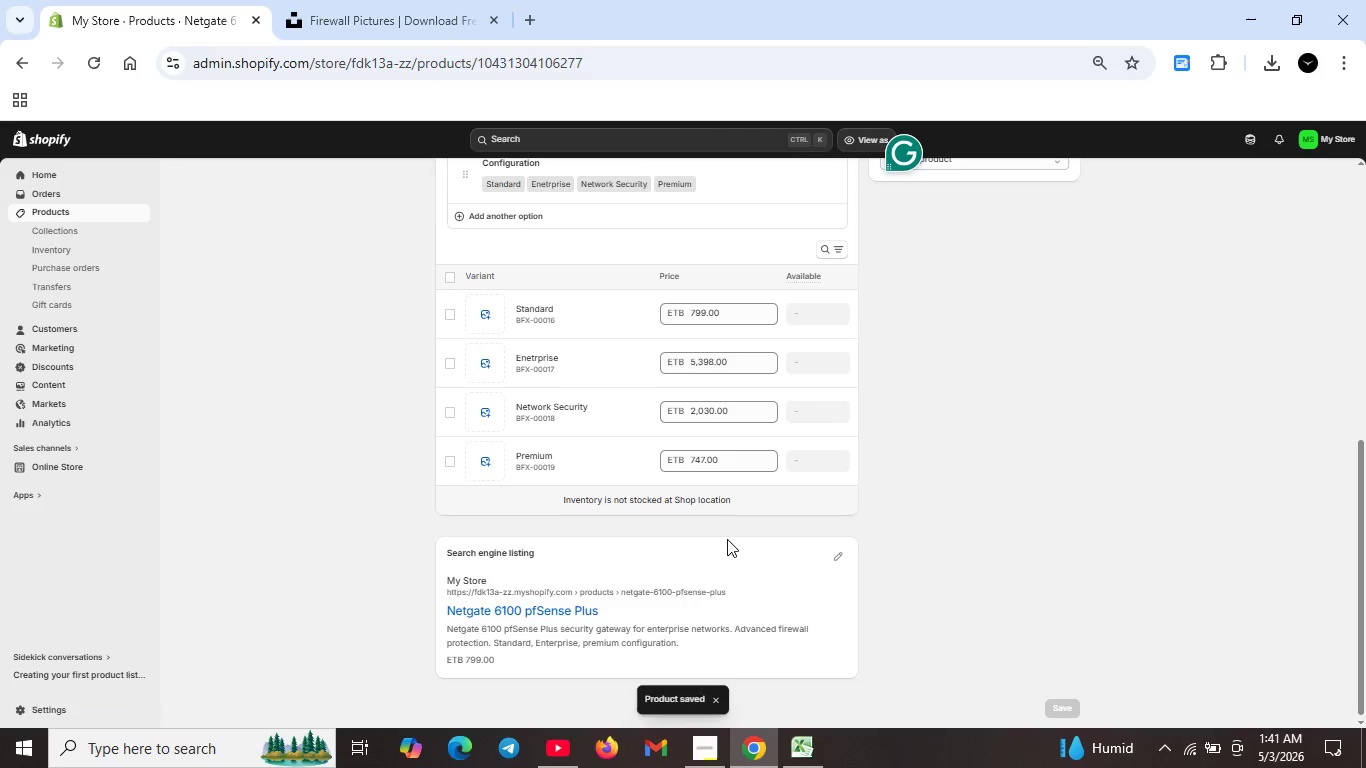 
scroll: coordinate [691, 514], scroll_direction: up, amount: 8.0
 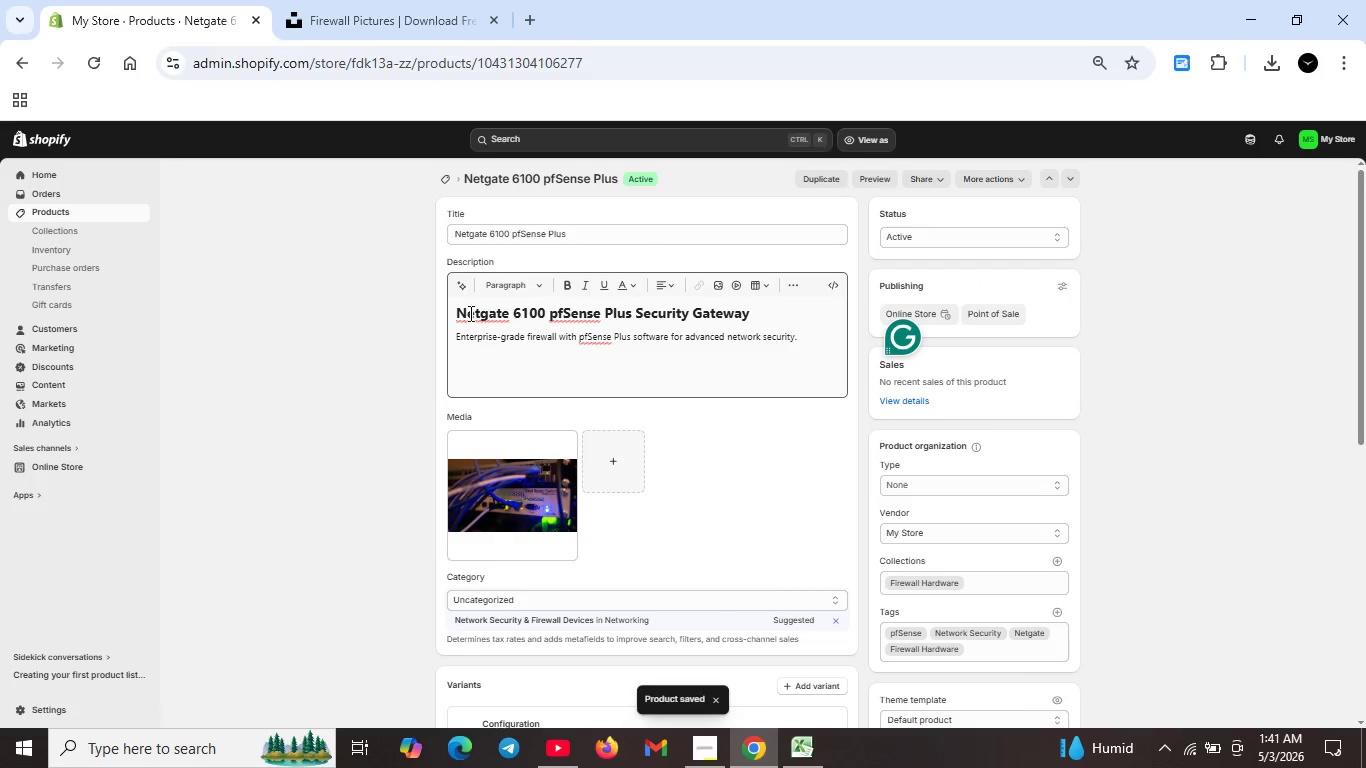 
left_click([470, 314])
 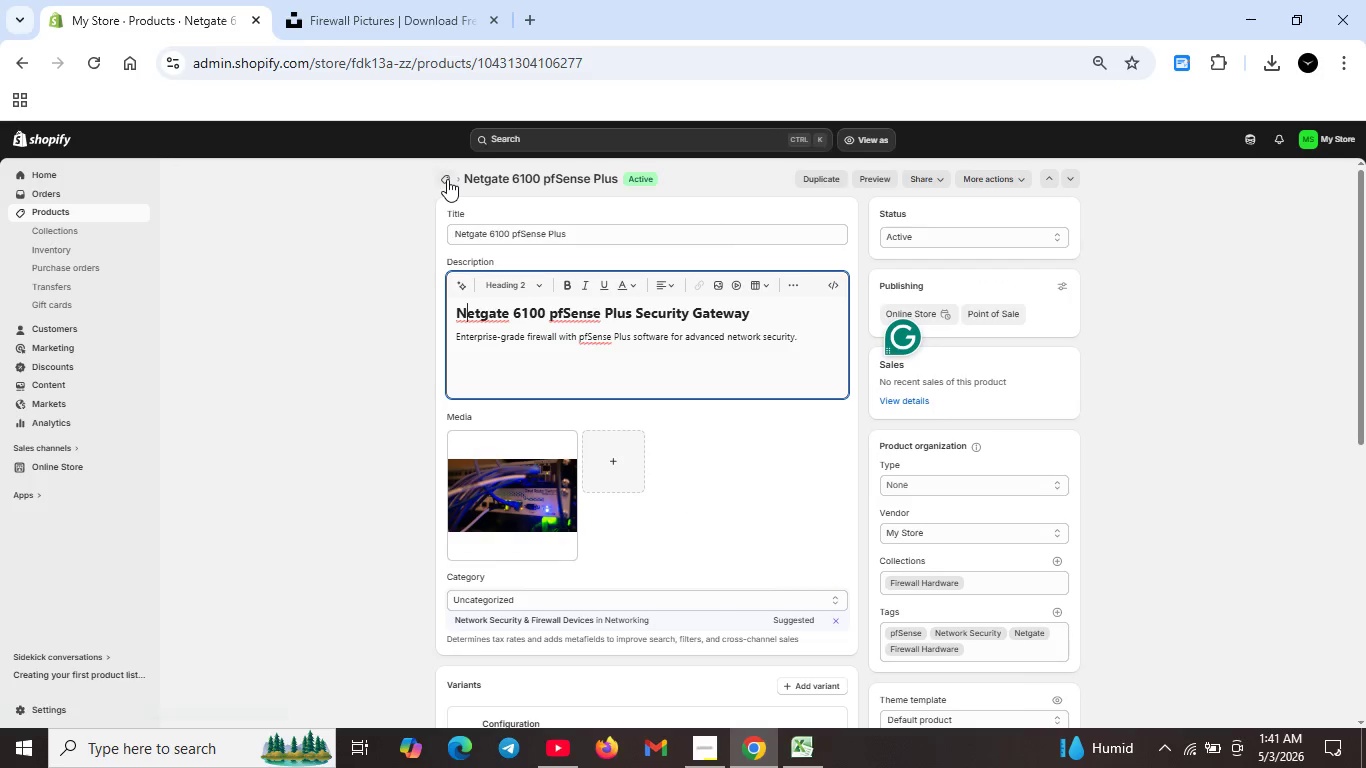 
left_click([447, 179])
 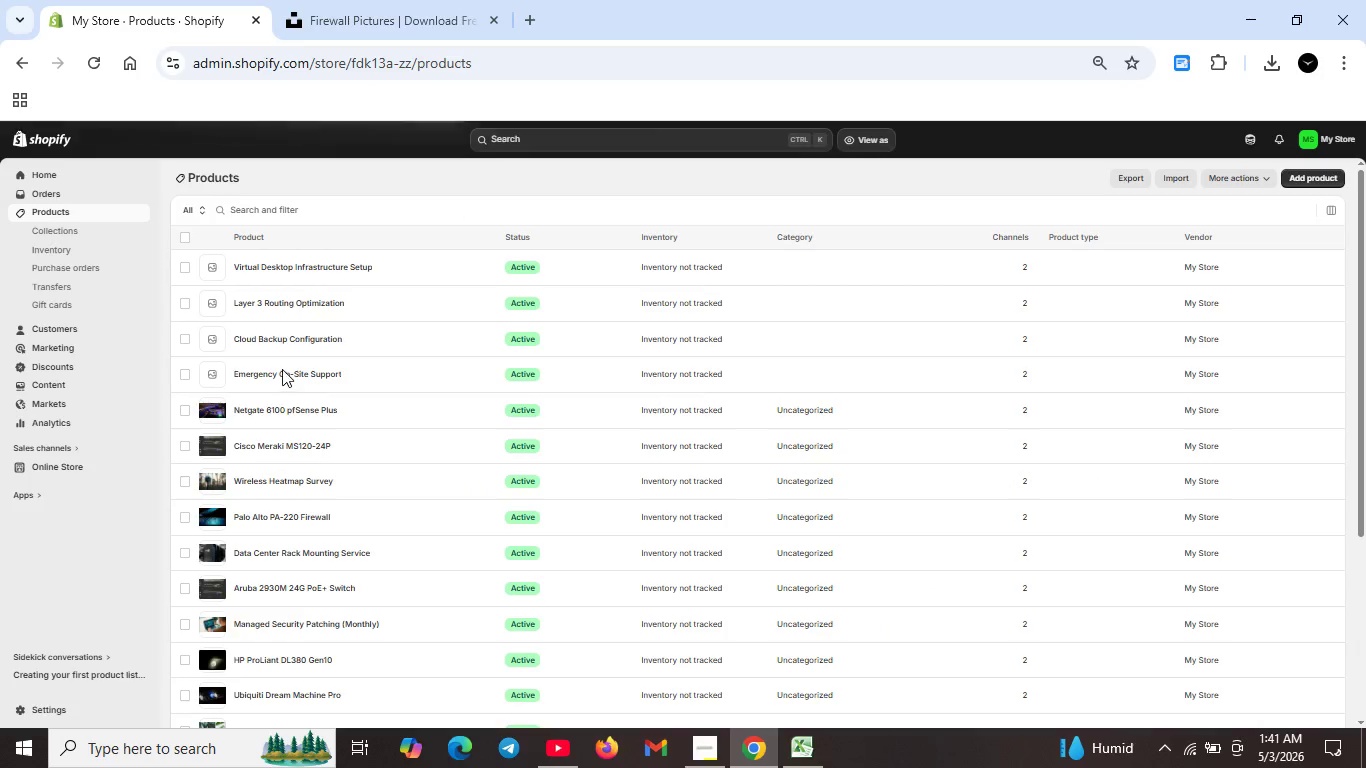 
wait(9.19)
 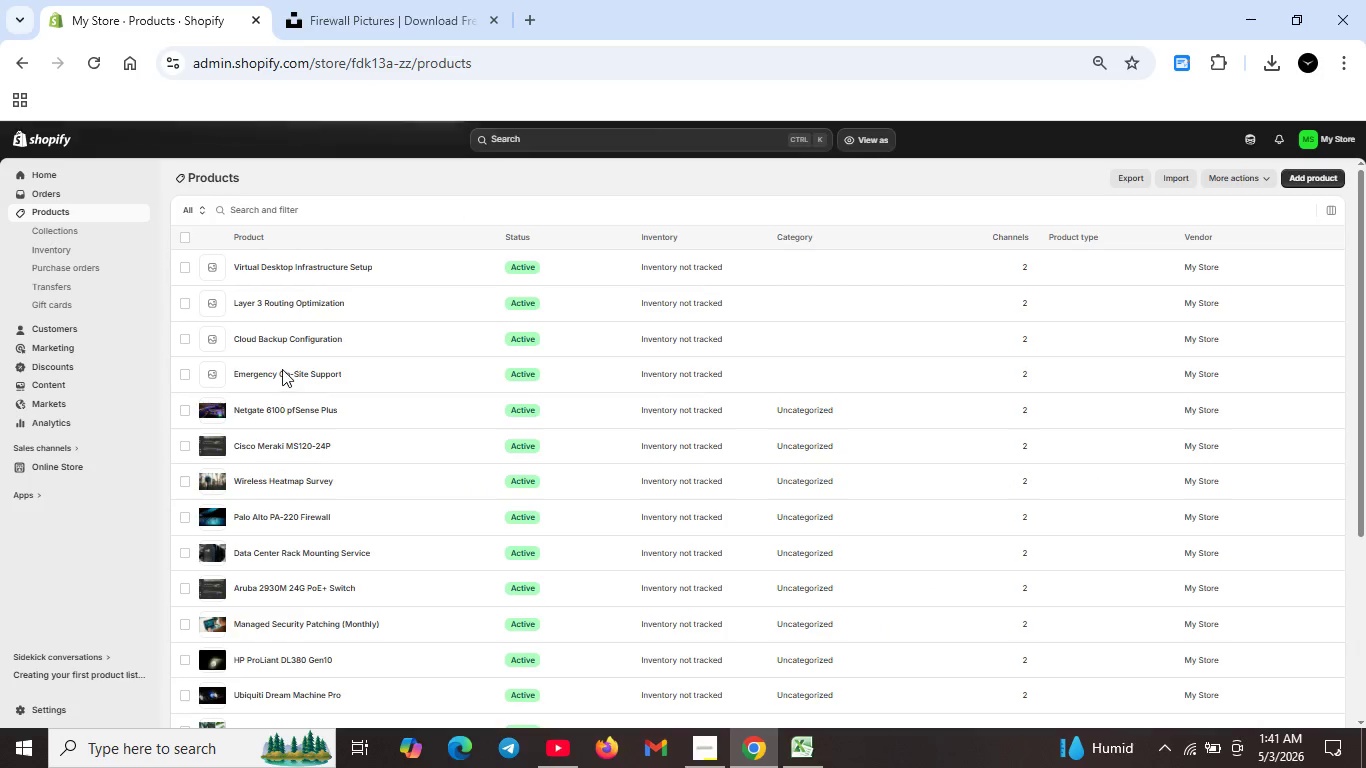 
double_click([260, 374])
 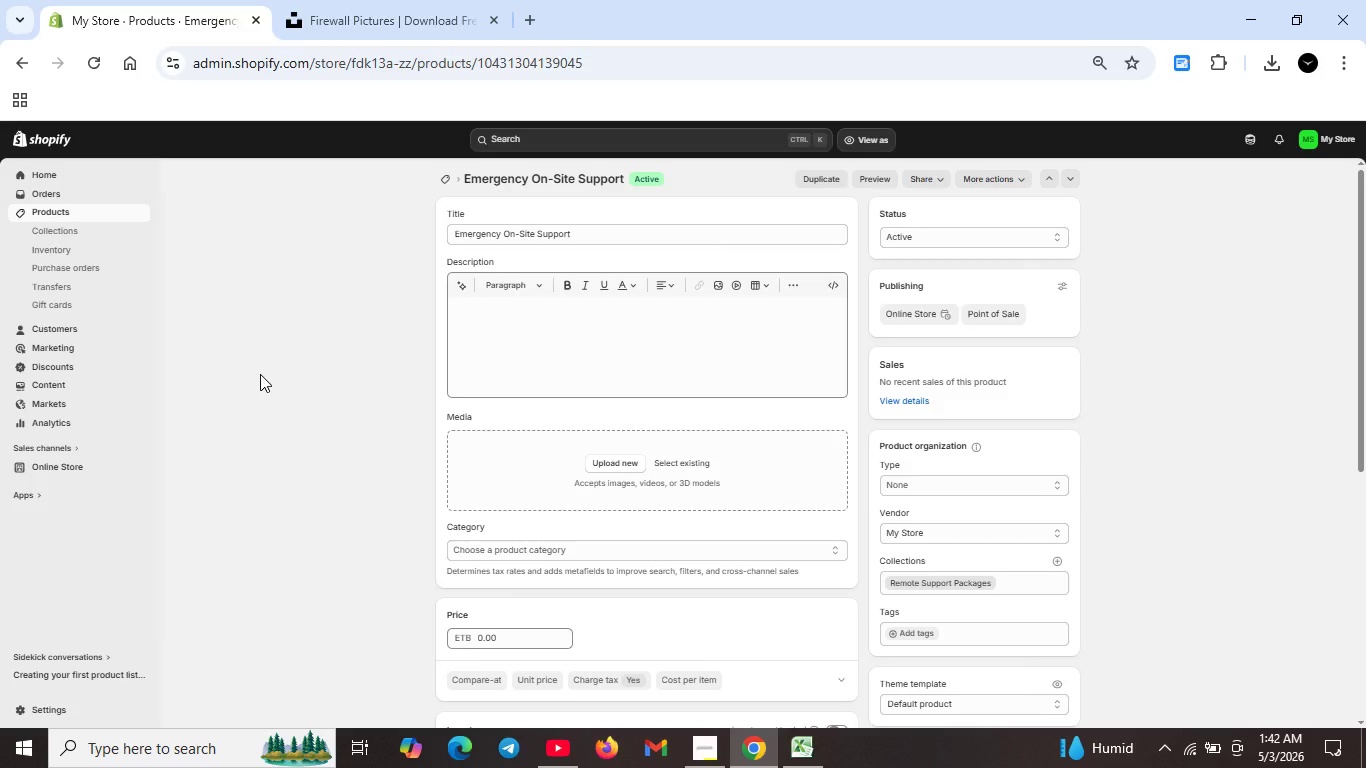 
wait(13.09)
 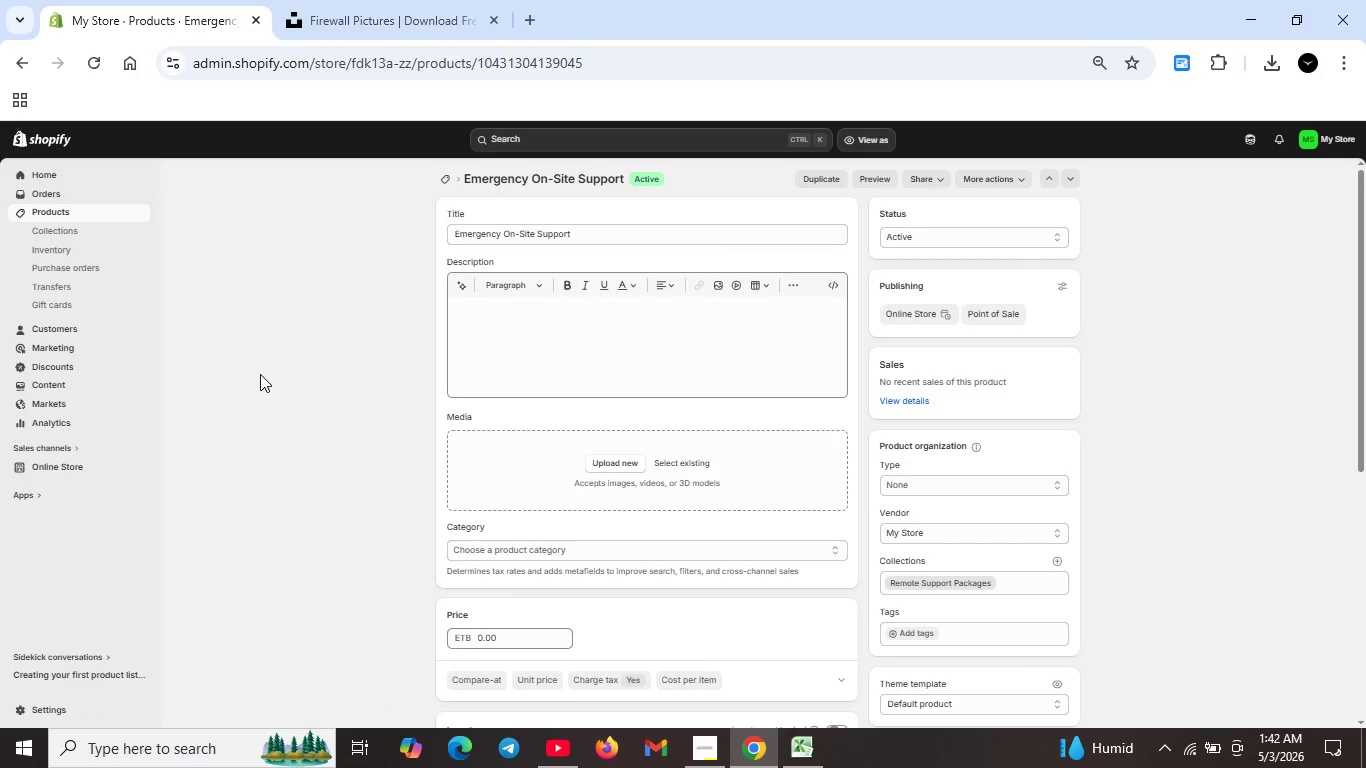 
left_click([393, 35])
 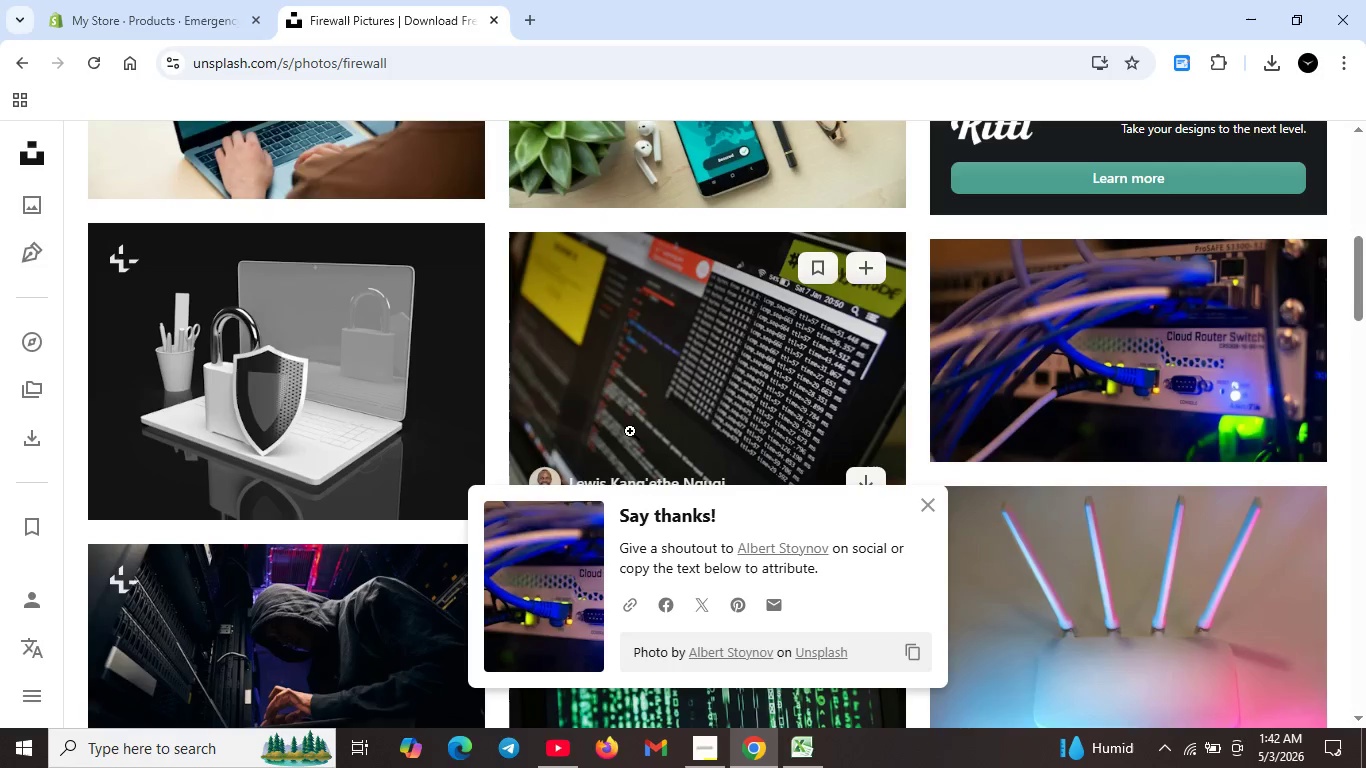 
scroll: coordinate [558, 411], scroll_direction: up, amount: 4.0
 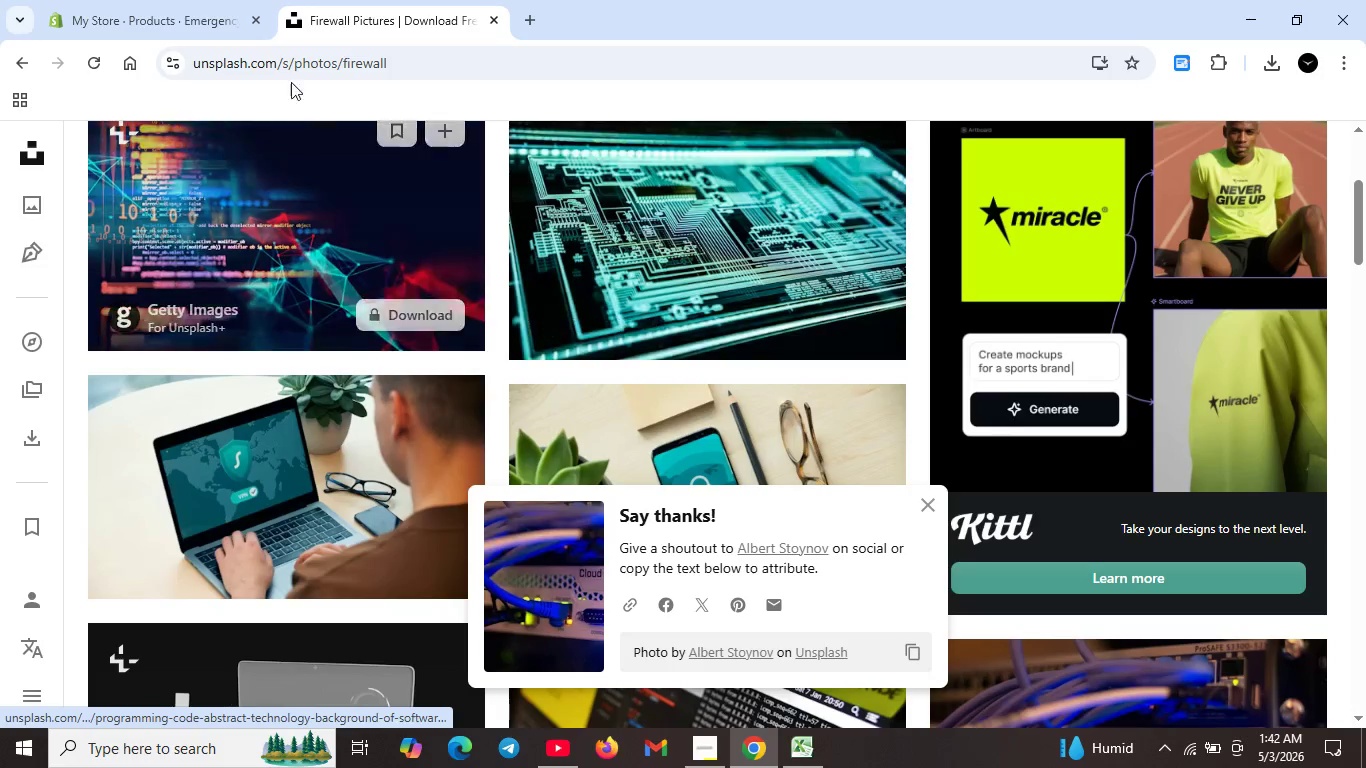 
left_click([185, 31])
 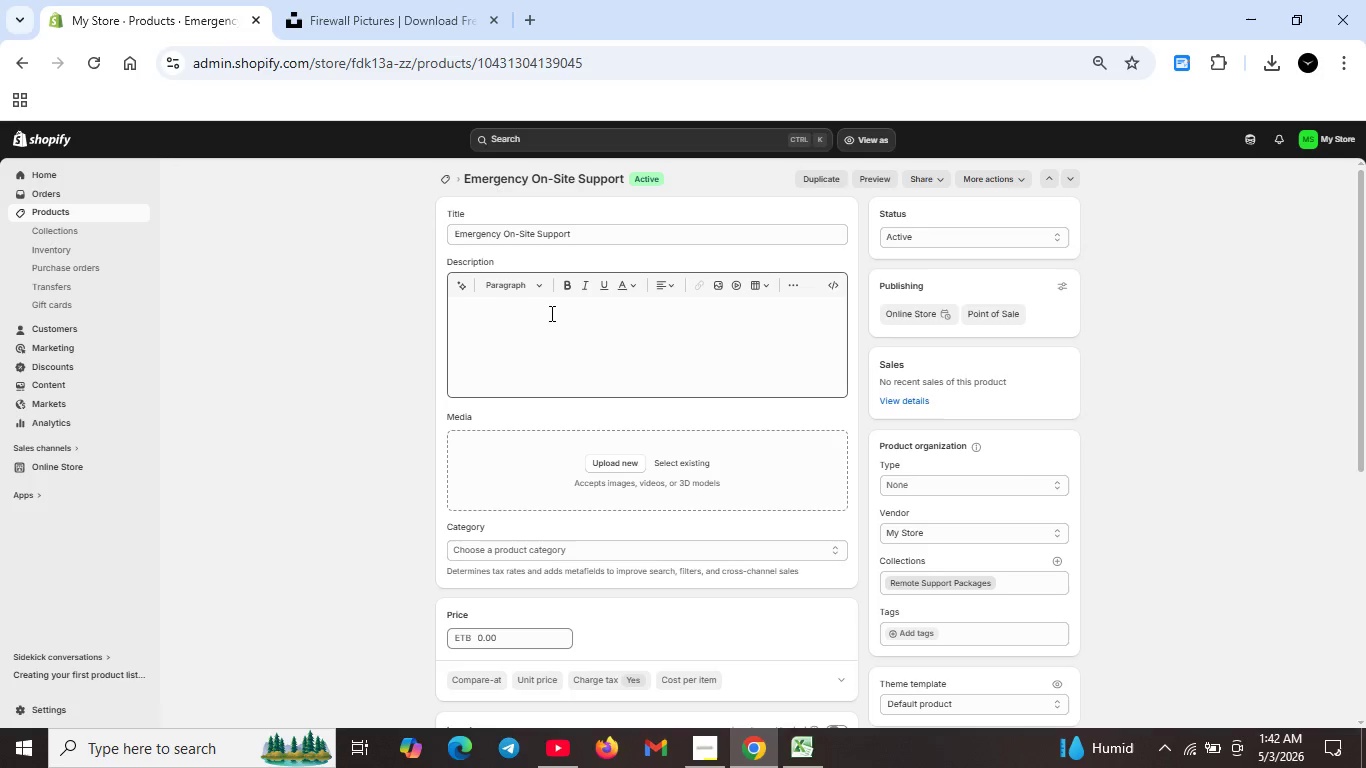 
left_click([553, 314])
 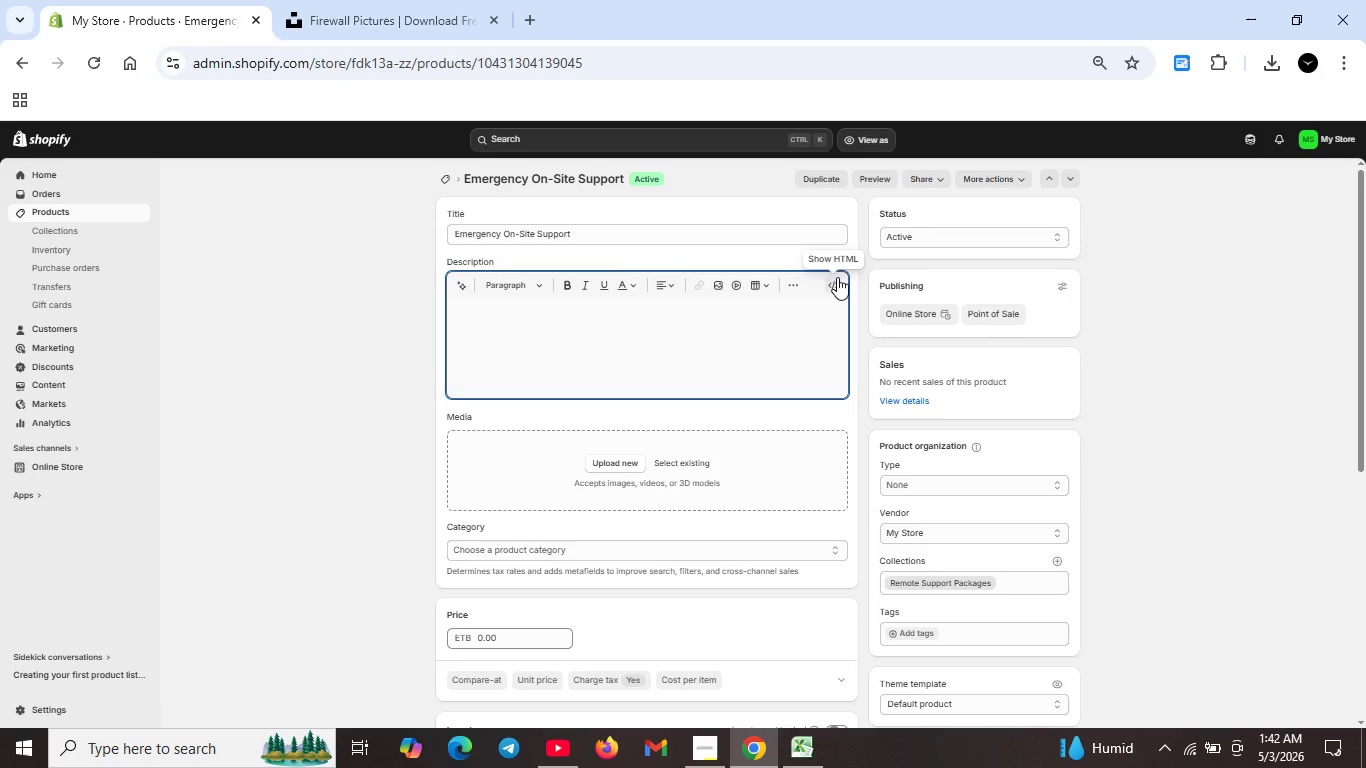 
left_click([837, 277])
 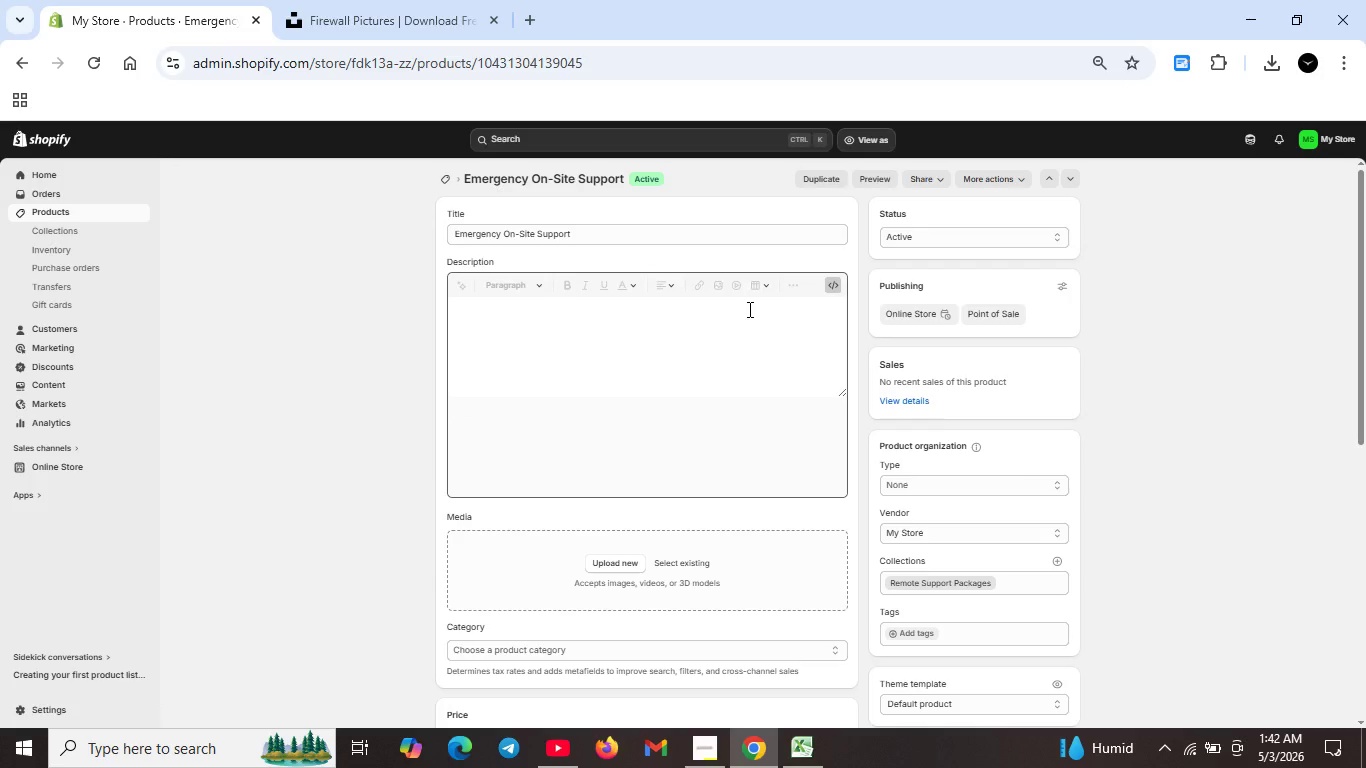 
left_click([748, 309])
 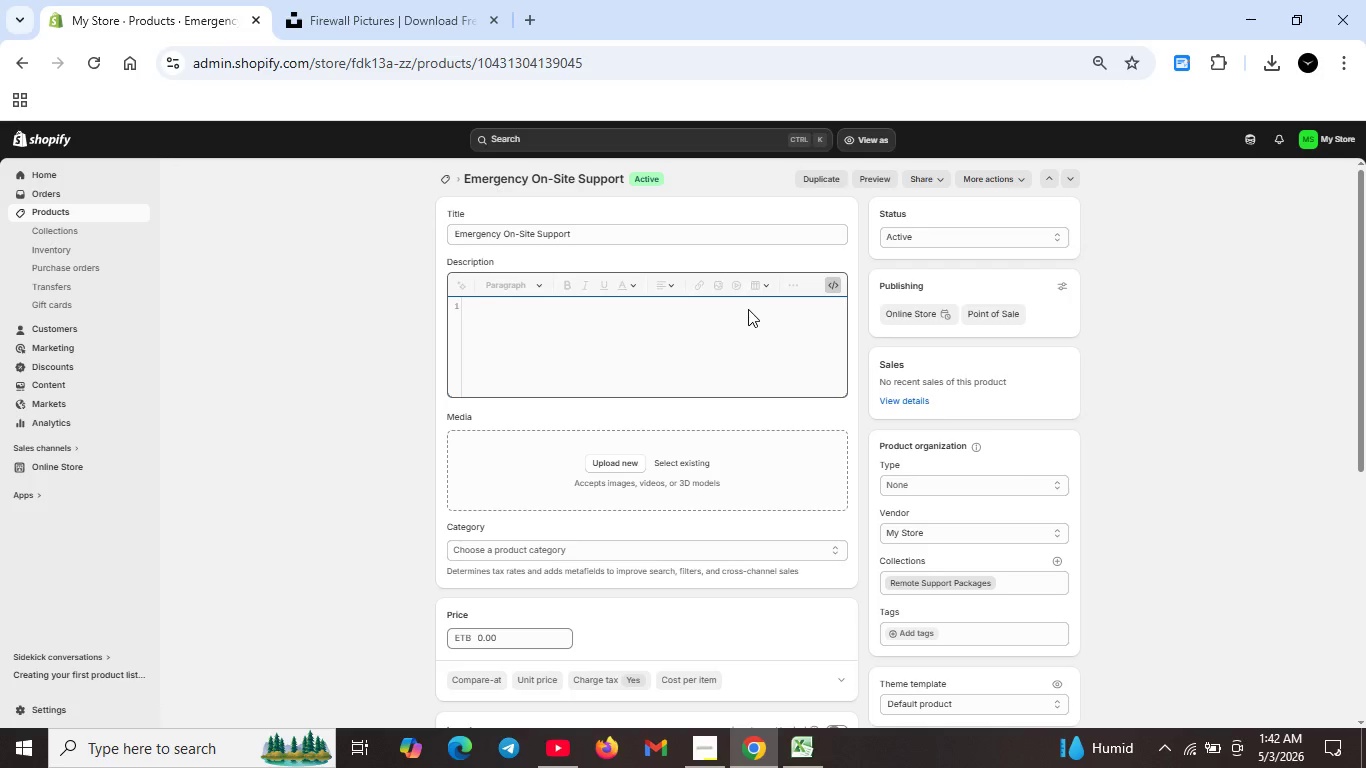 
type(<h2>Emergency )
 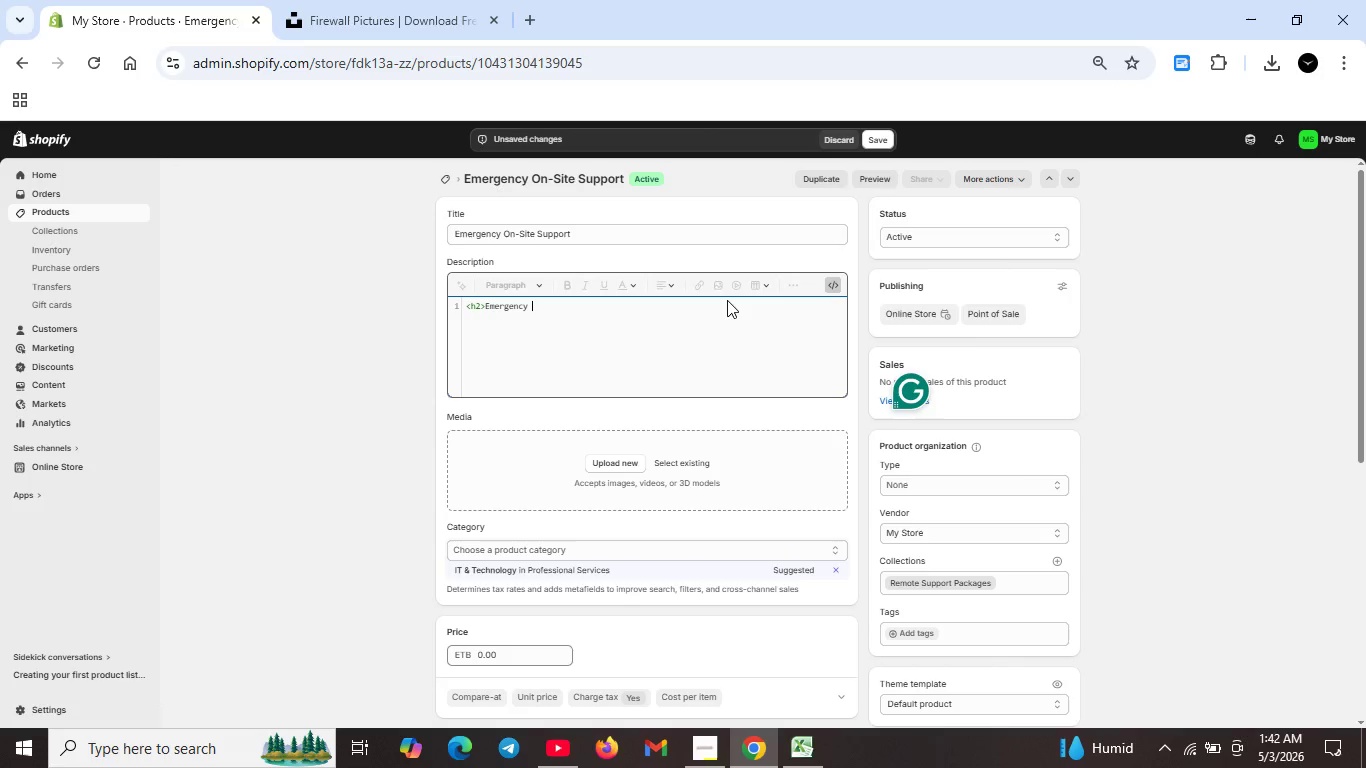 
type(on-site suo)
key(Backspace)
type(pport</h2>)
 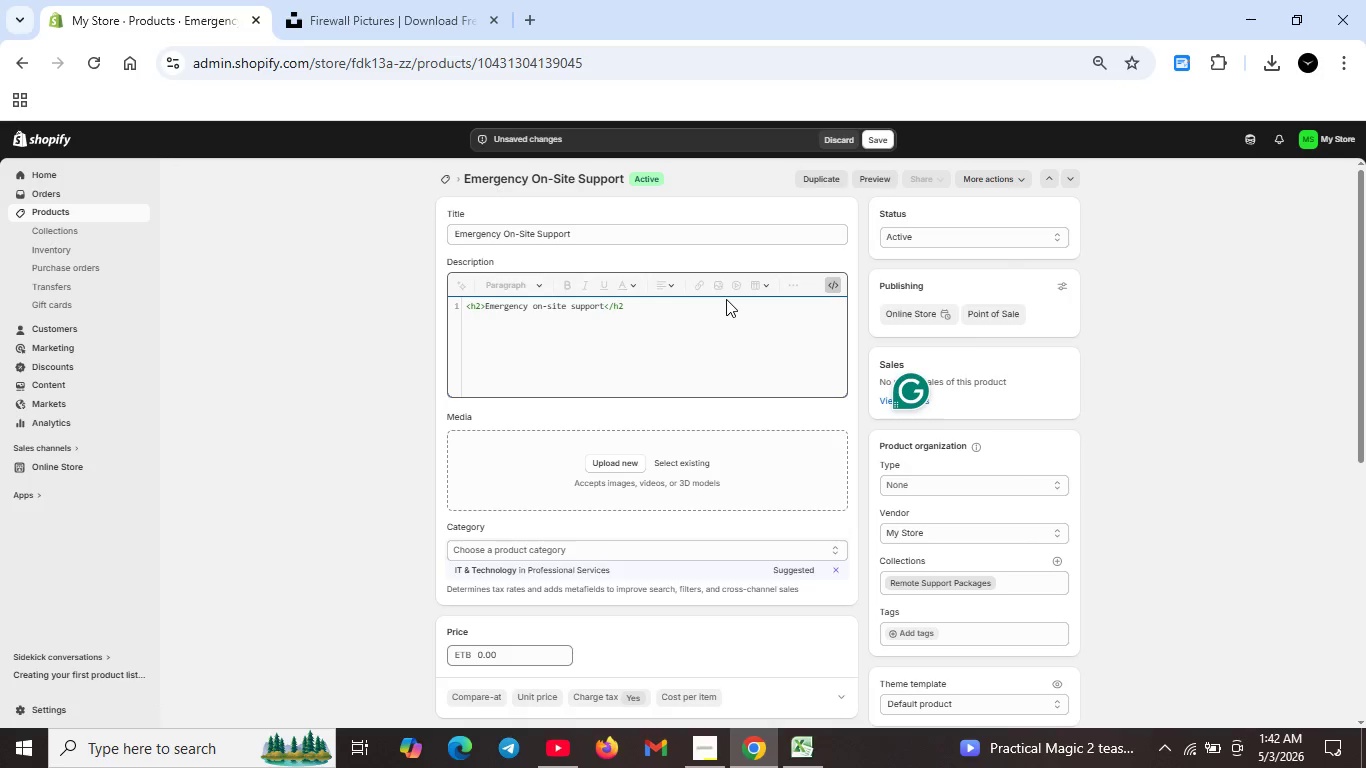 
 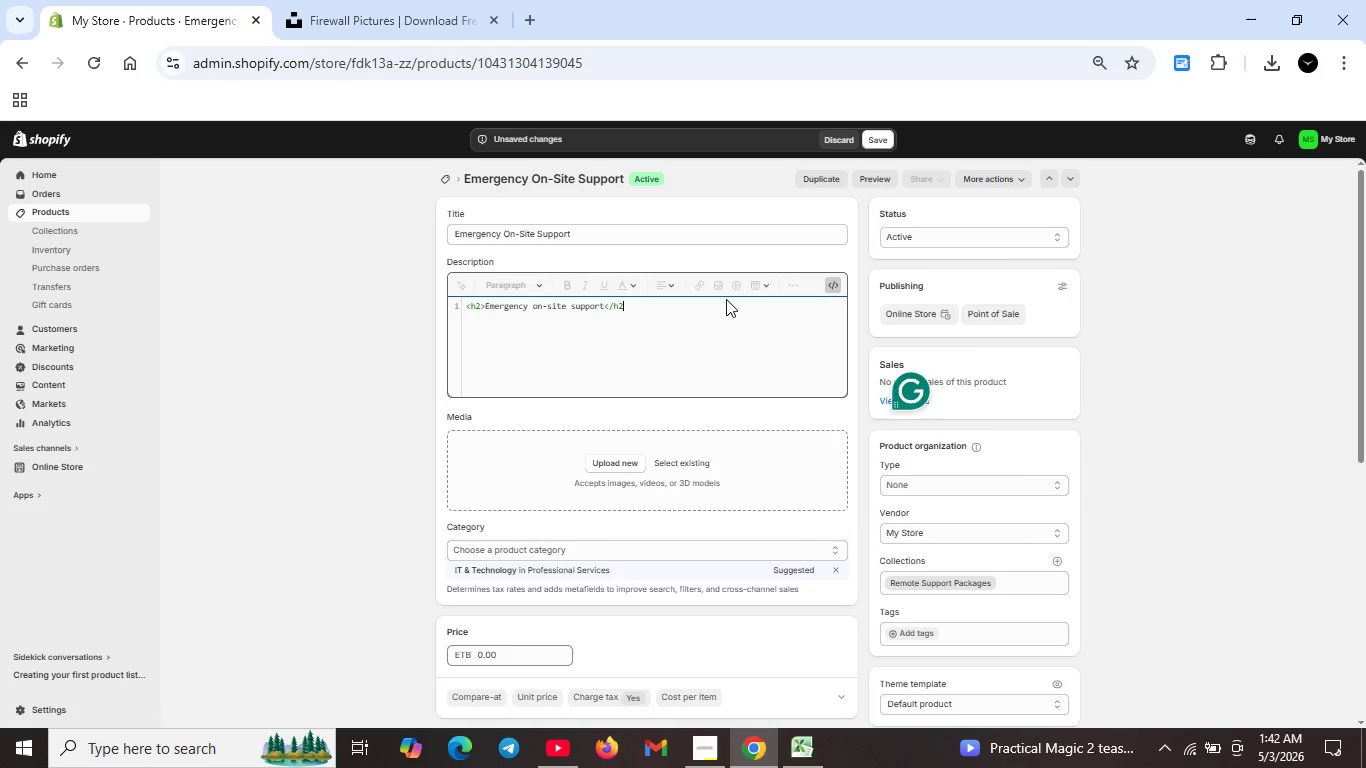 
key(Shift+Enter)
 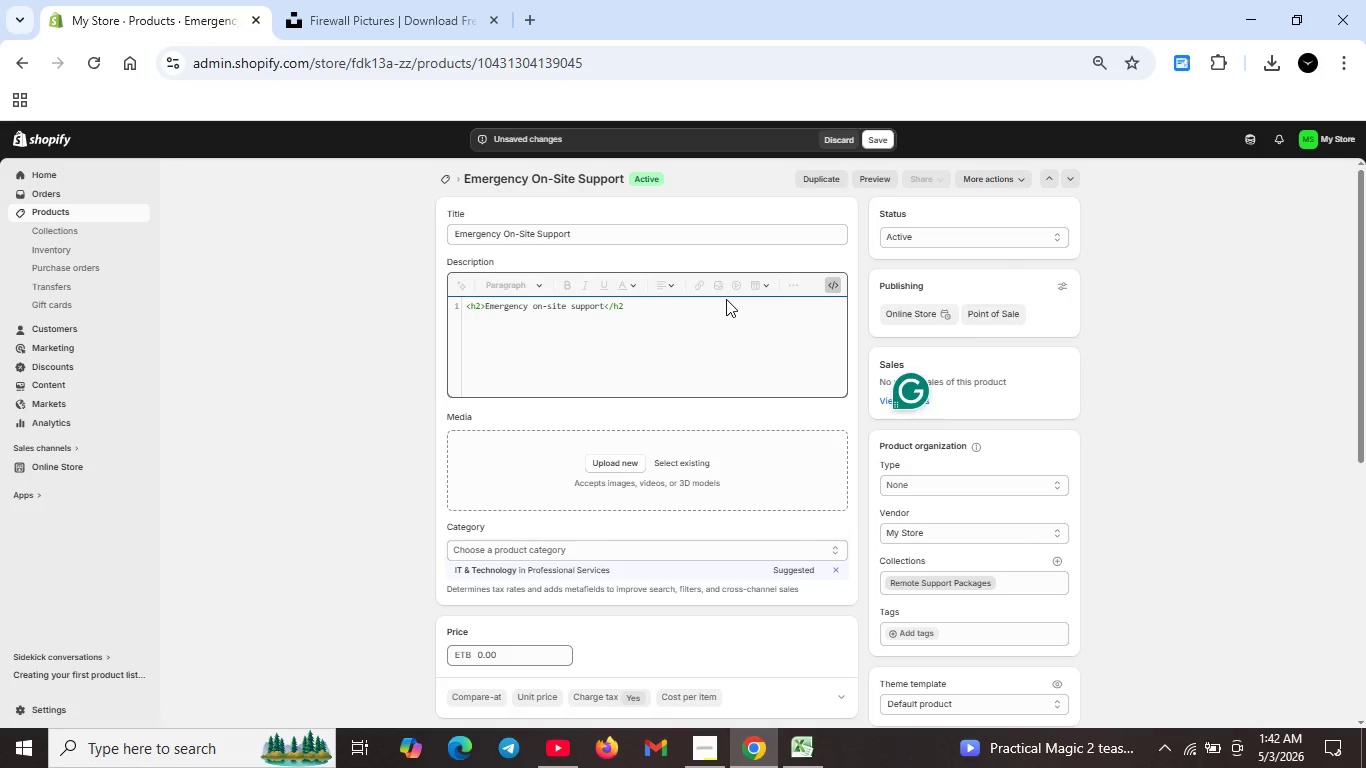 
key(Shift+ShiftRight)
 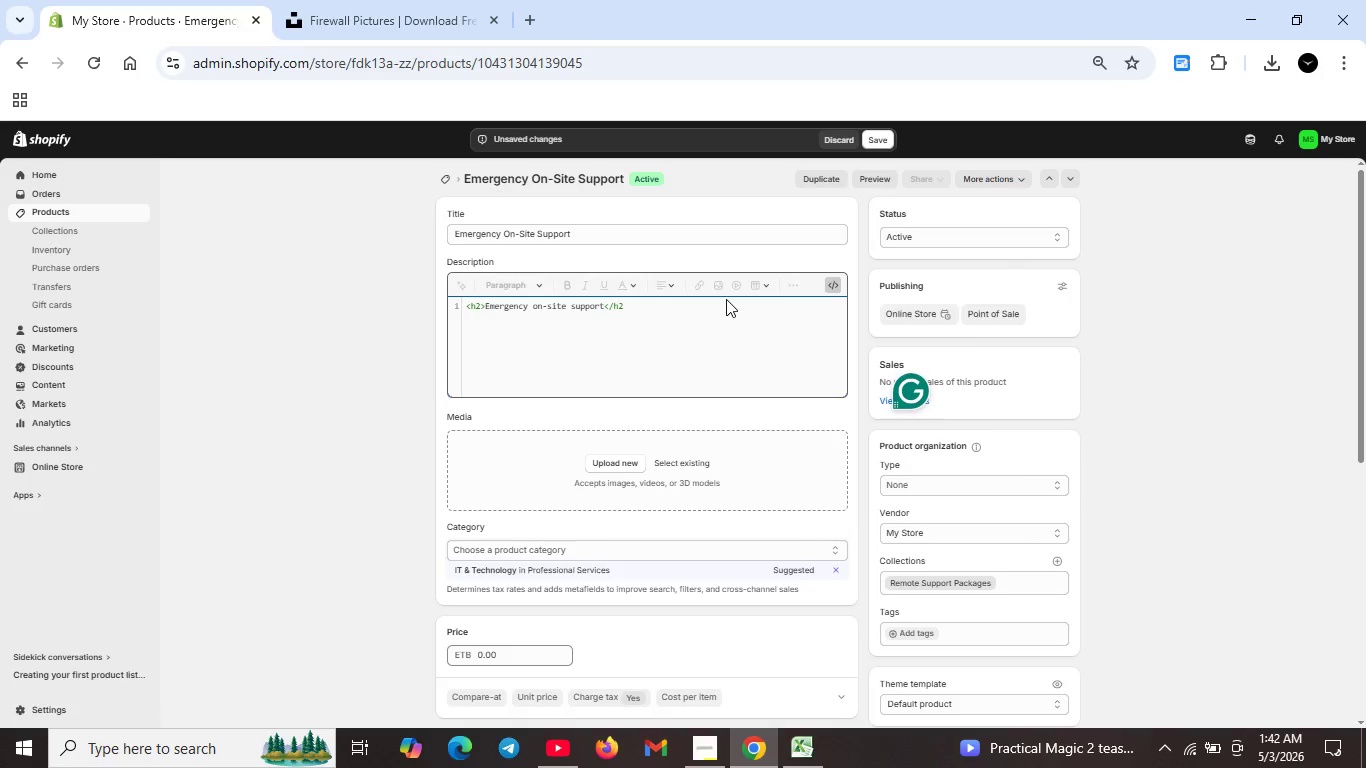 
key(Shift+Comma)
 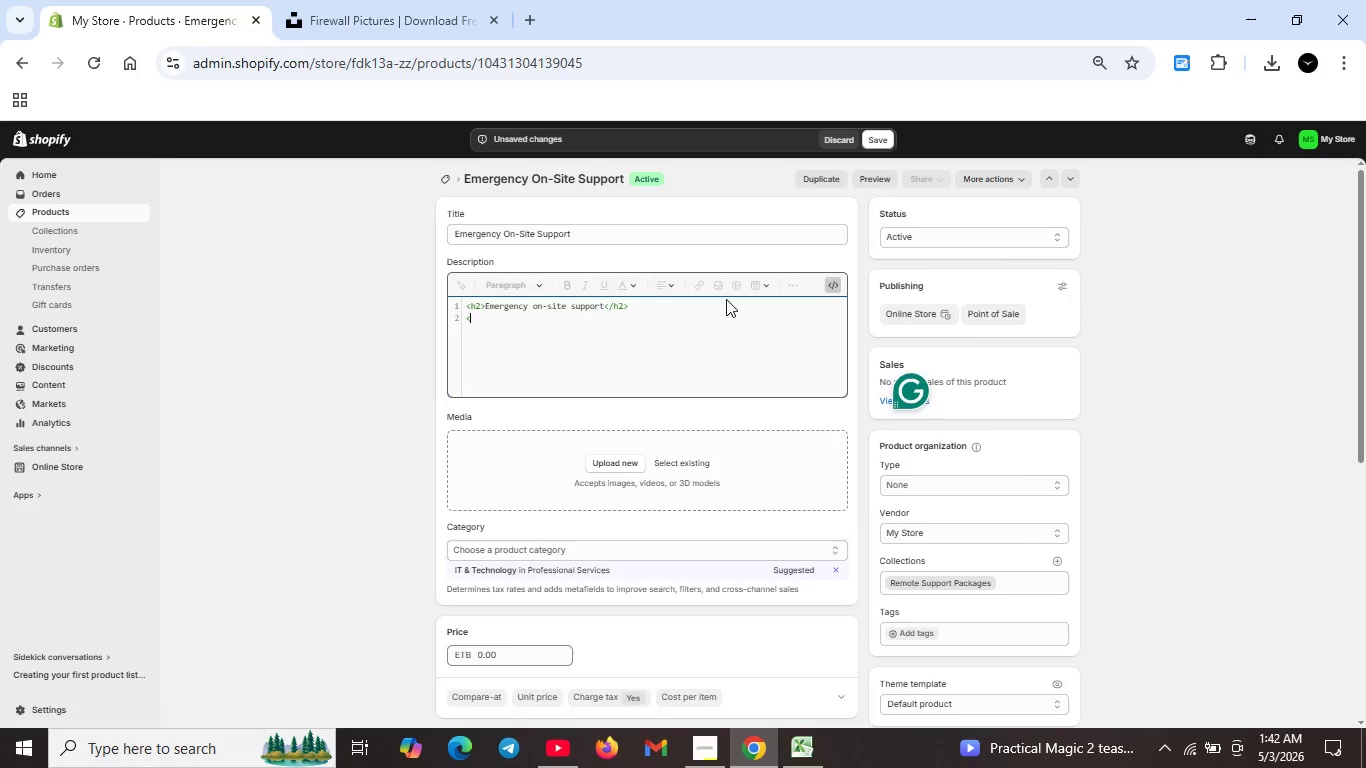 
key(P)
 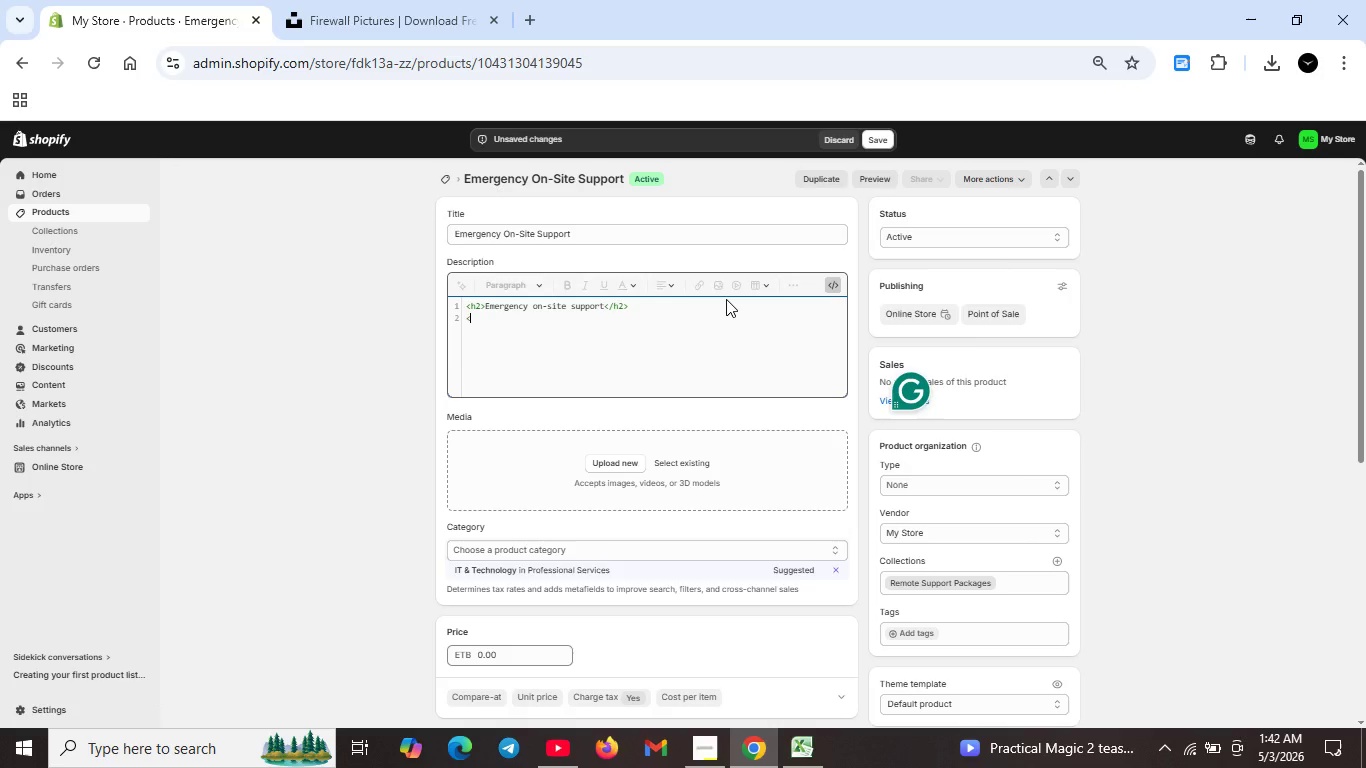 
key(Shift+ShiftRight)
 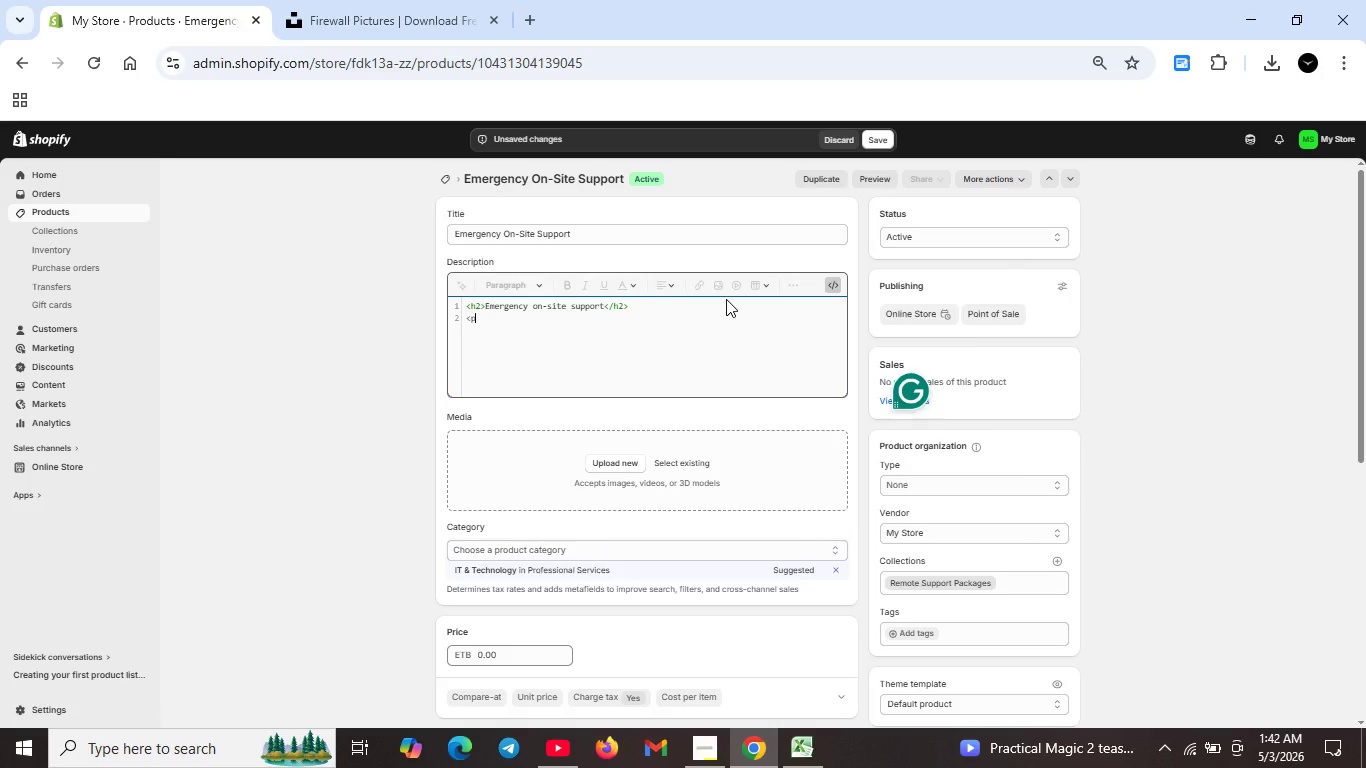 
key(Shift+Period)
 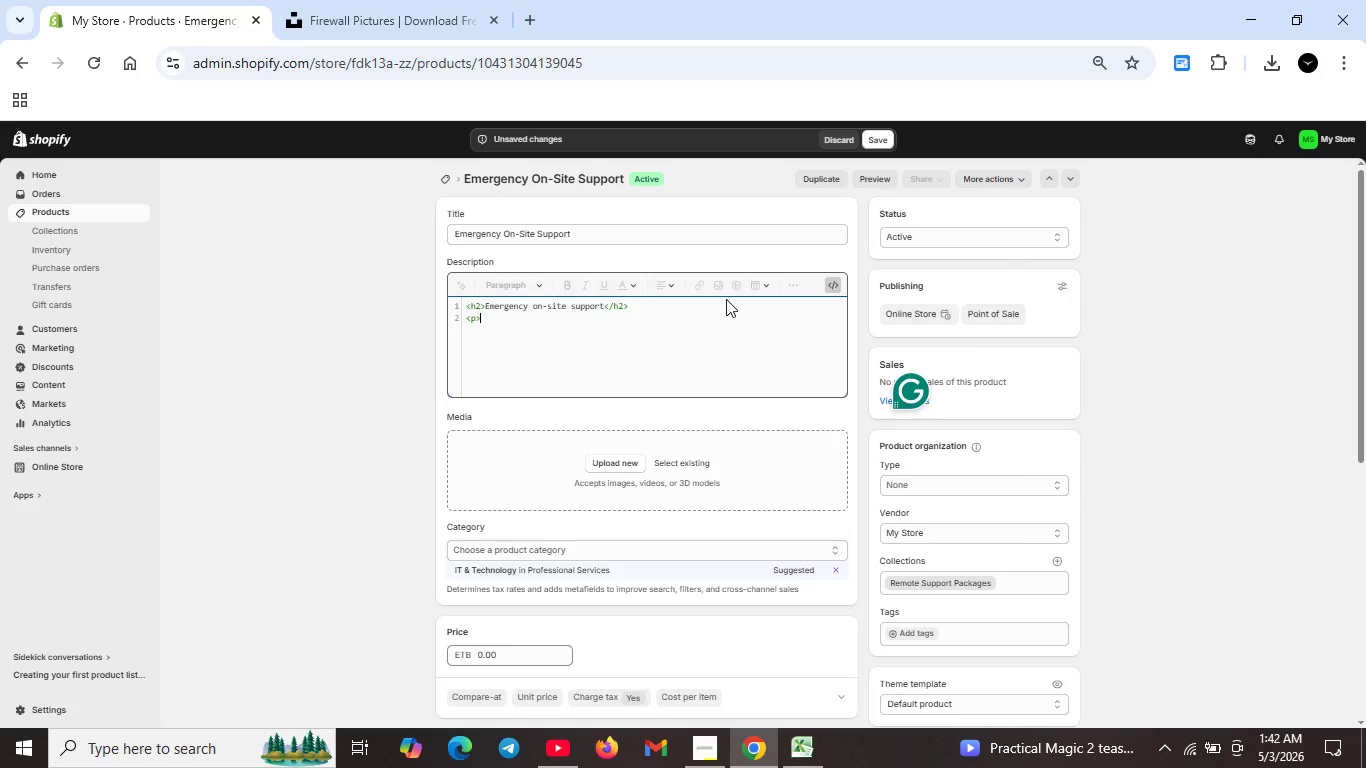 
wait(7.25)
 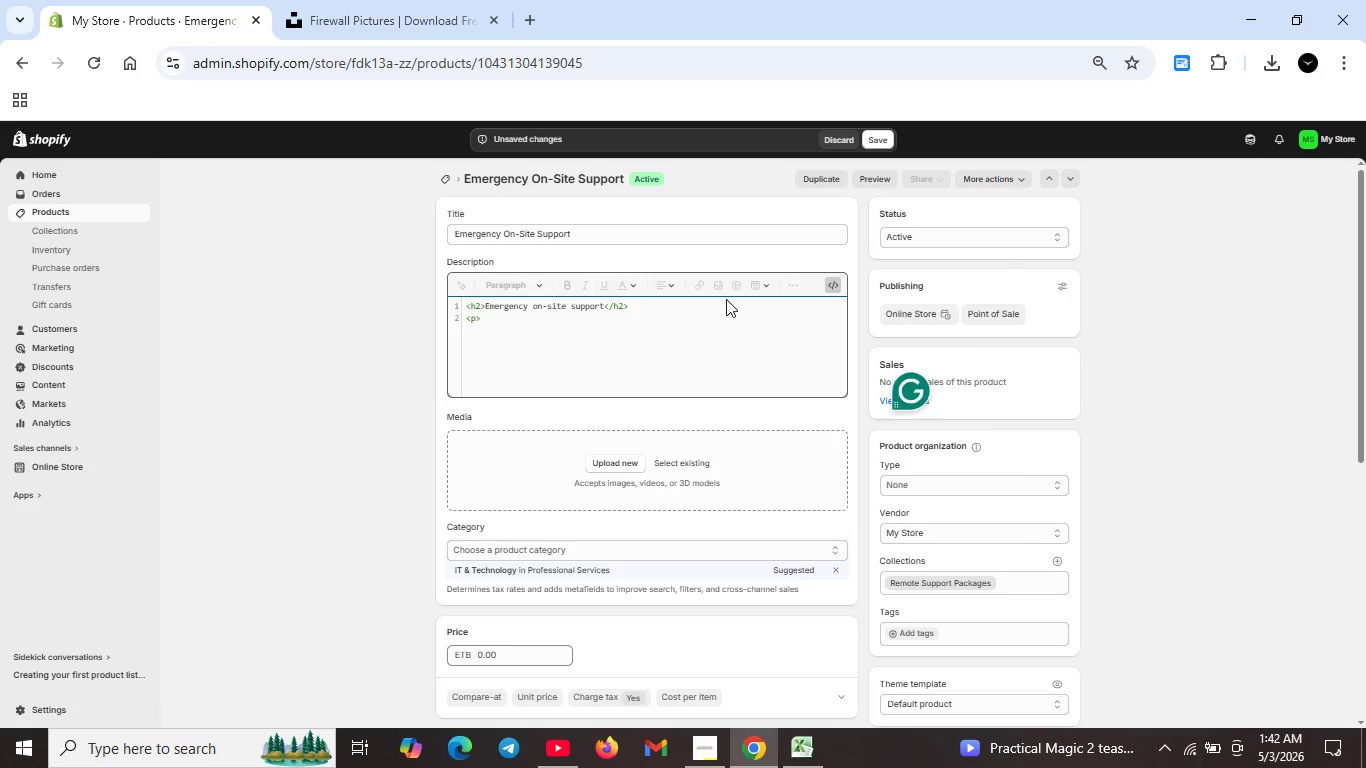 
type(Immediate on site technica support dor)
key(Backspace)
key(Backspace)
key(Backspace)
type(for critical IT issues. Managed by certified )
 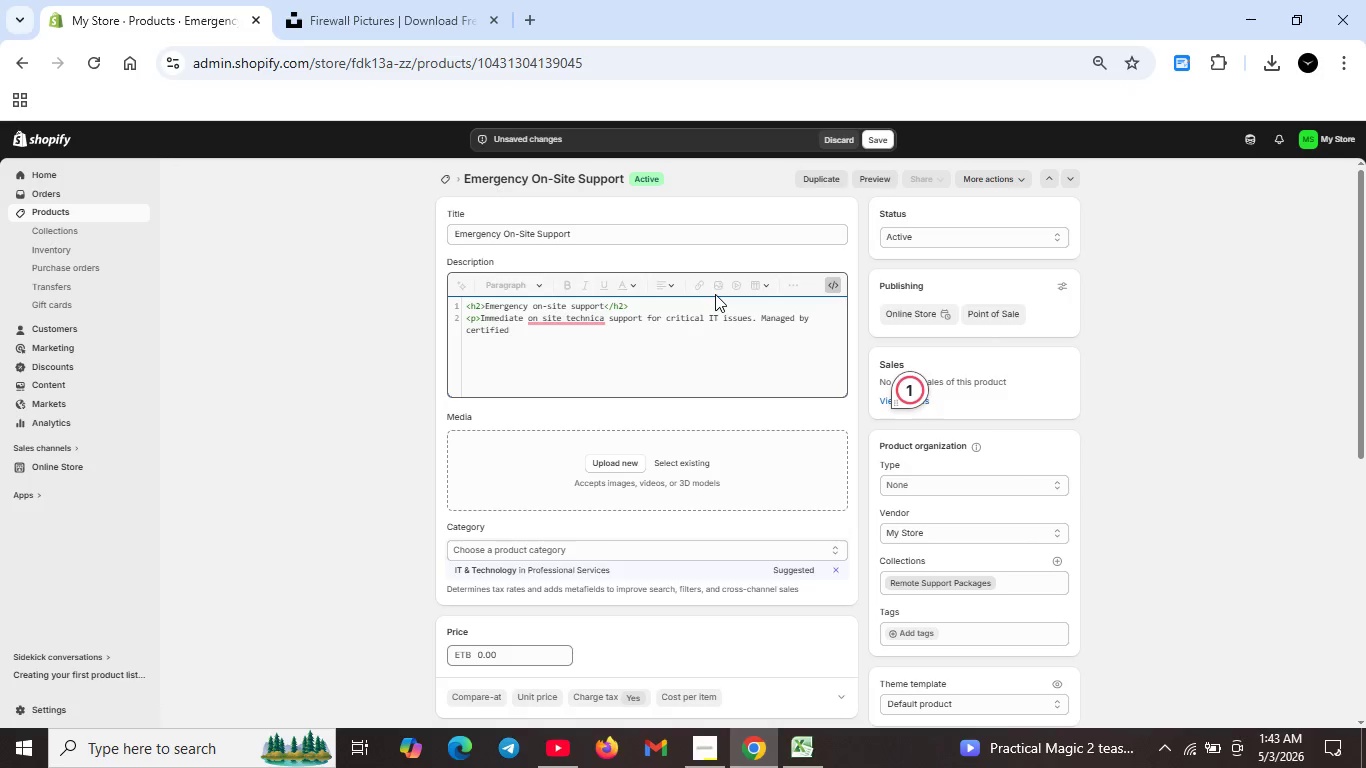 
type(technicians.</o)
key(Backspace)
type(p>)
 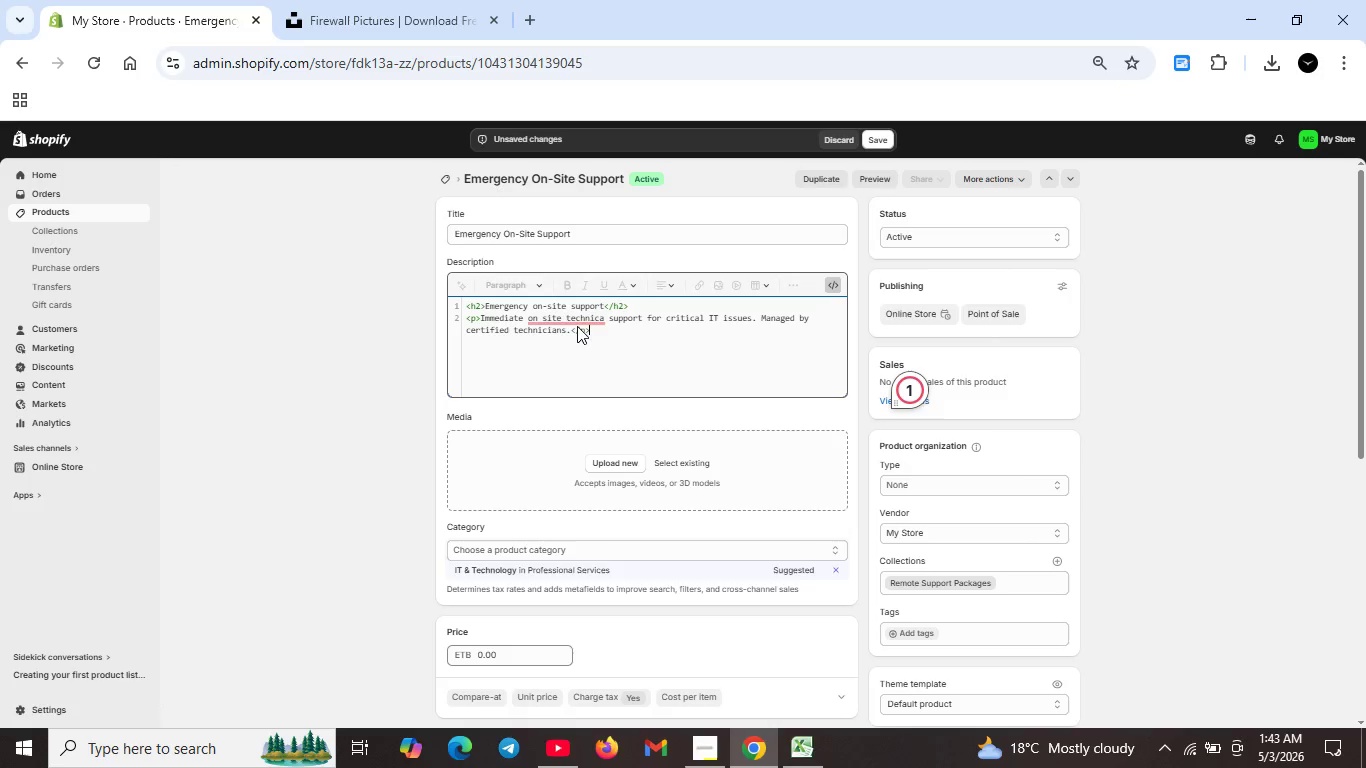 
left_click([586, 318])
 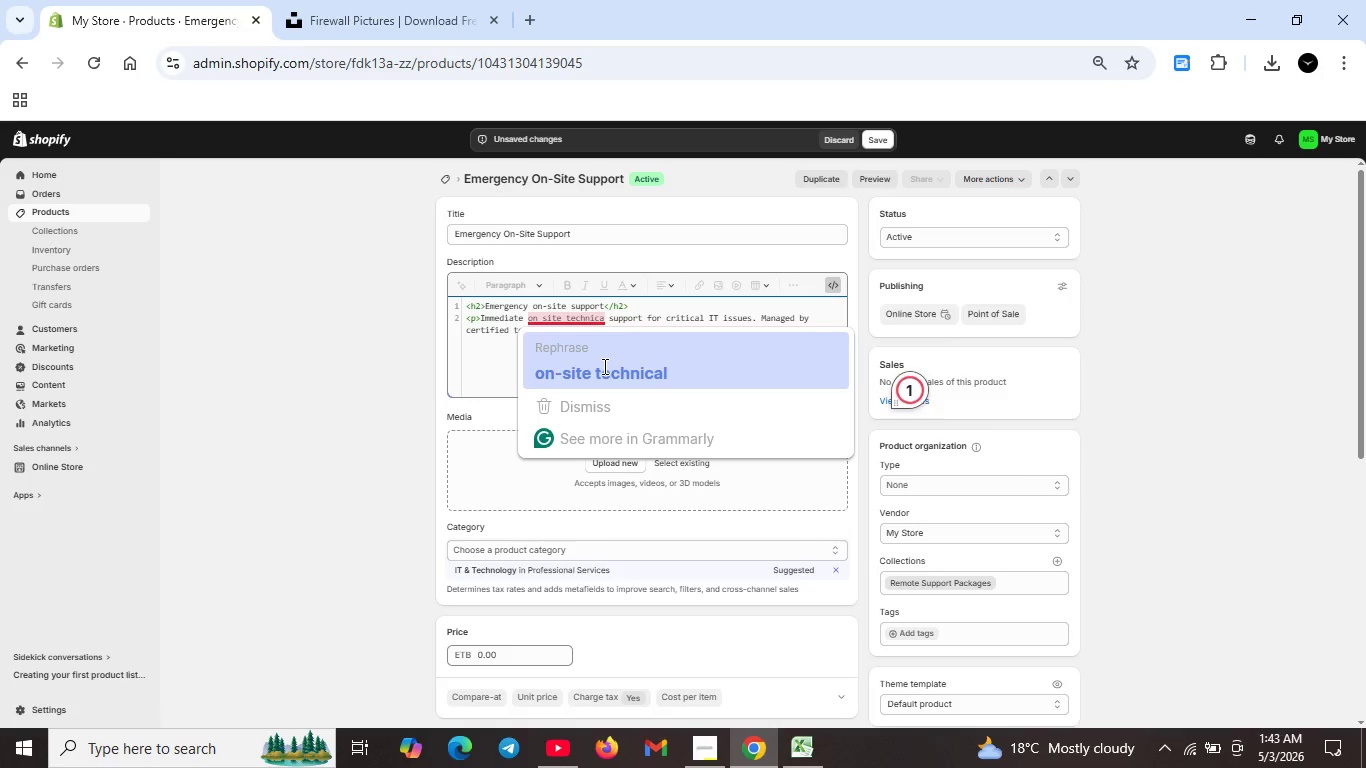 
left_click([603, 373])
 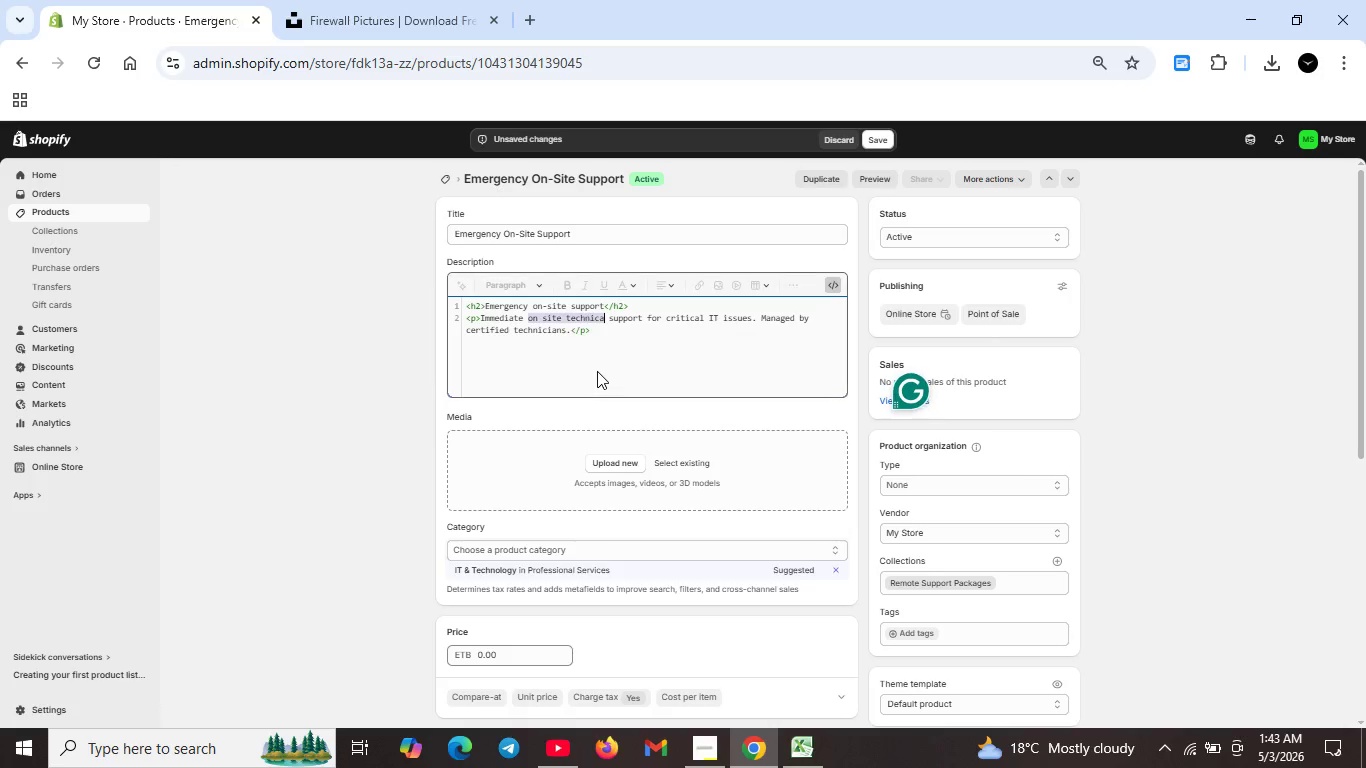 
key(Unknown)
 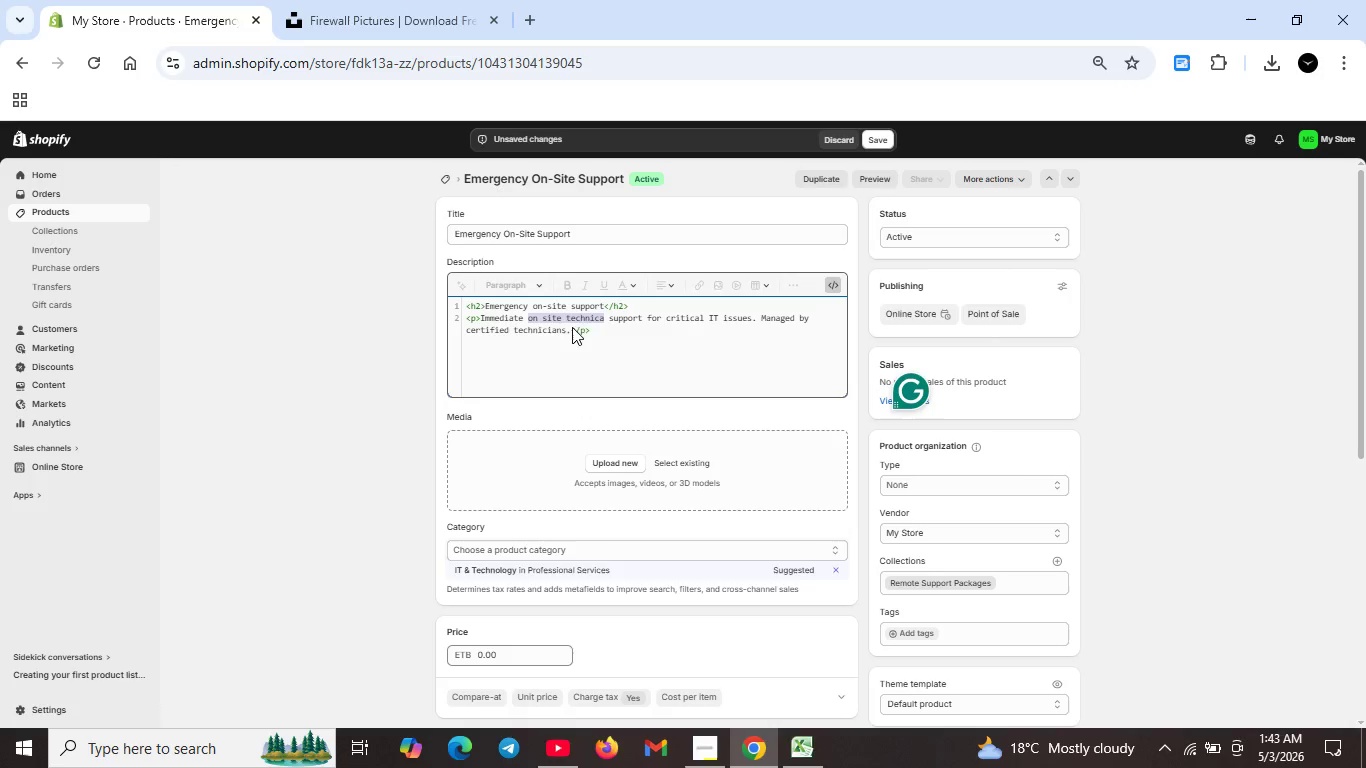 
key(Unknown)
 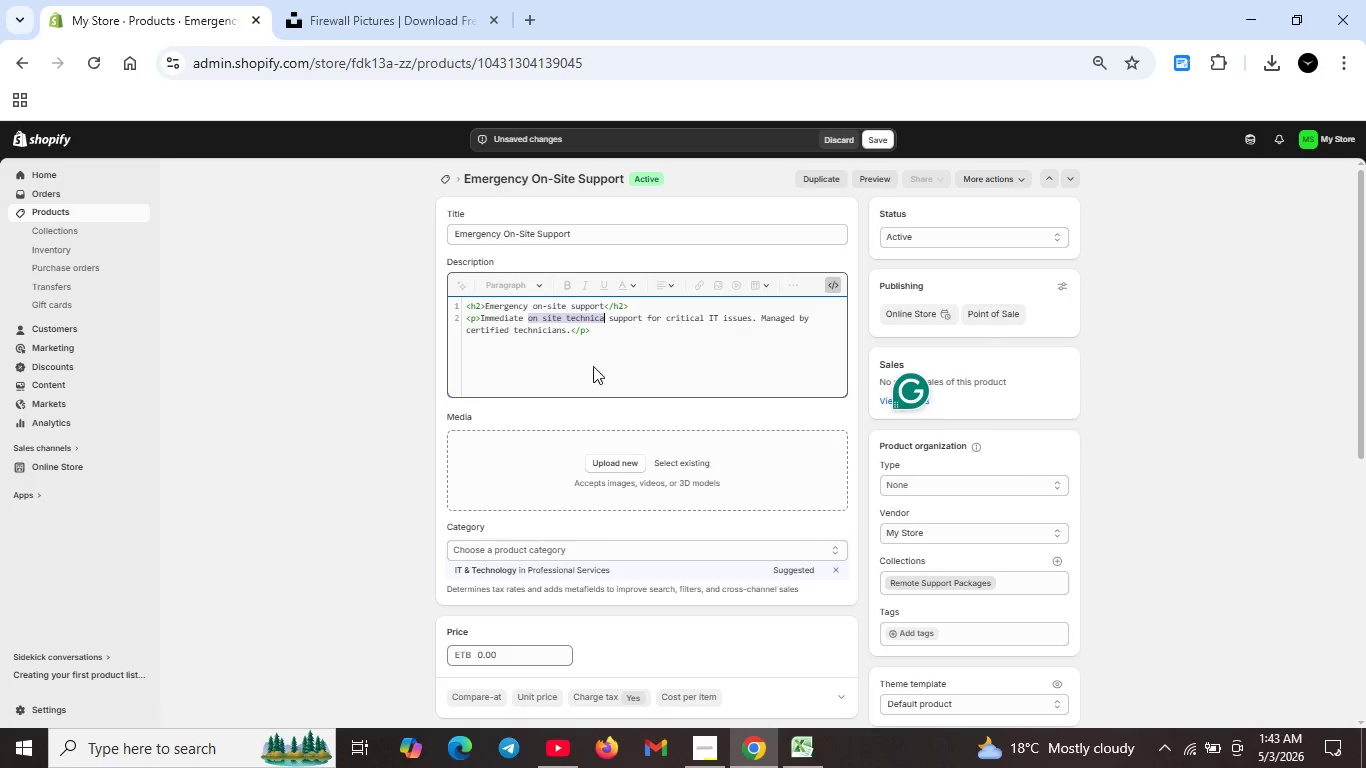 
key(Unknown)
 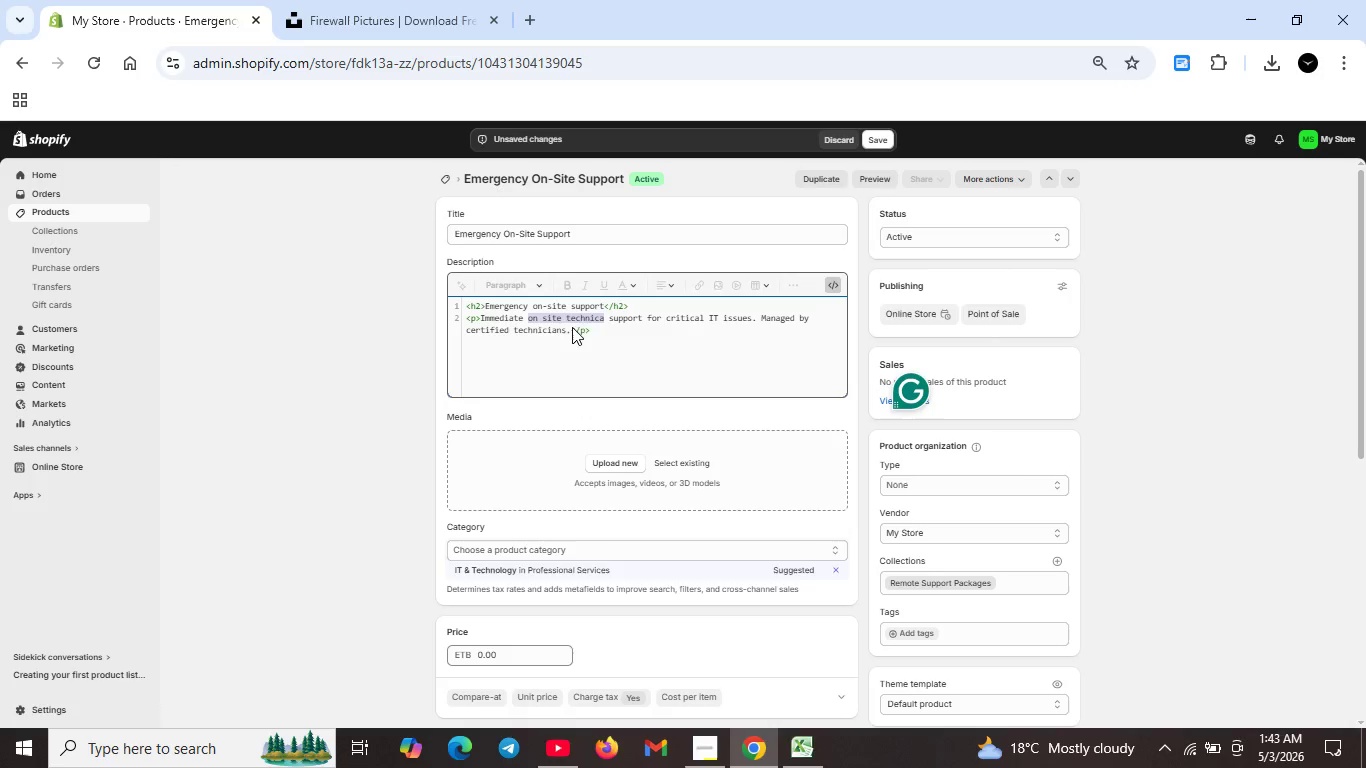 
key(Unknown)
 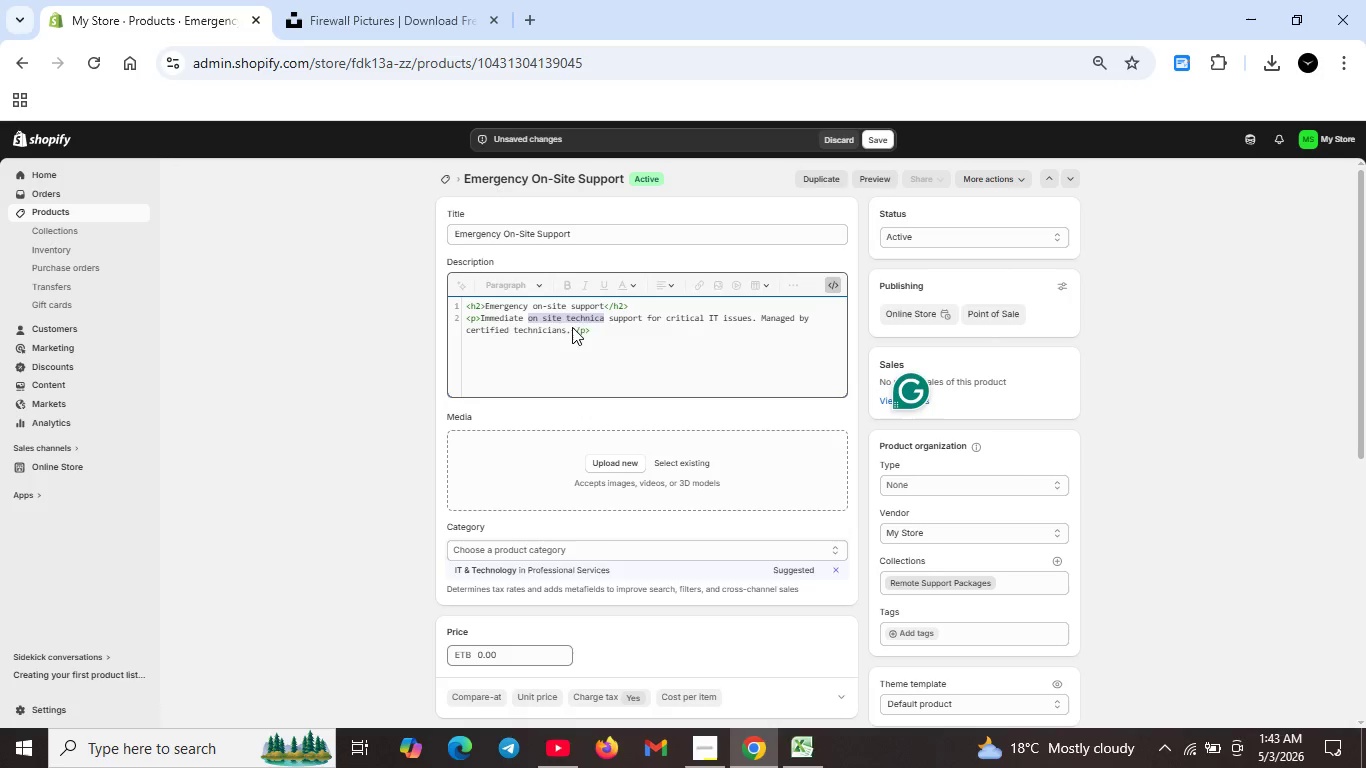 
key(Unknown)
 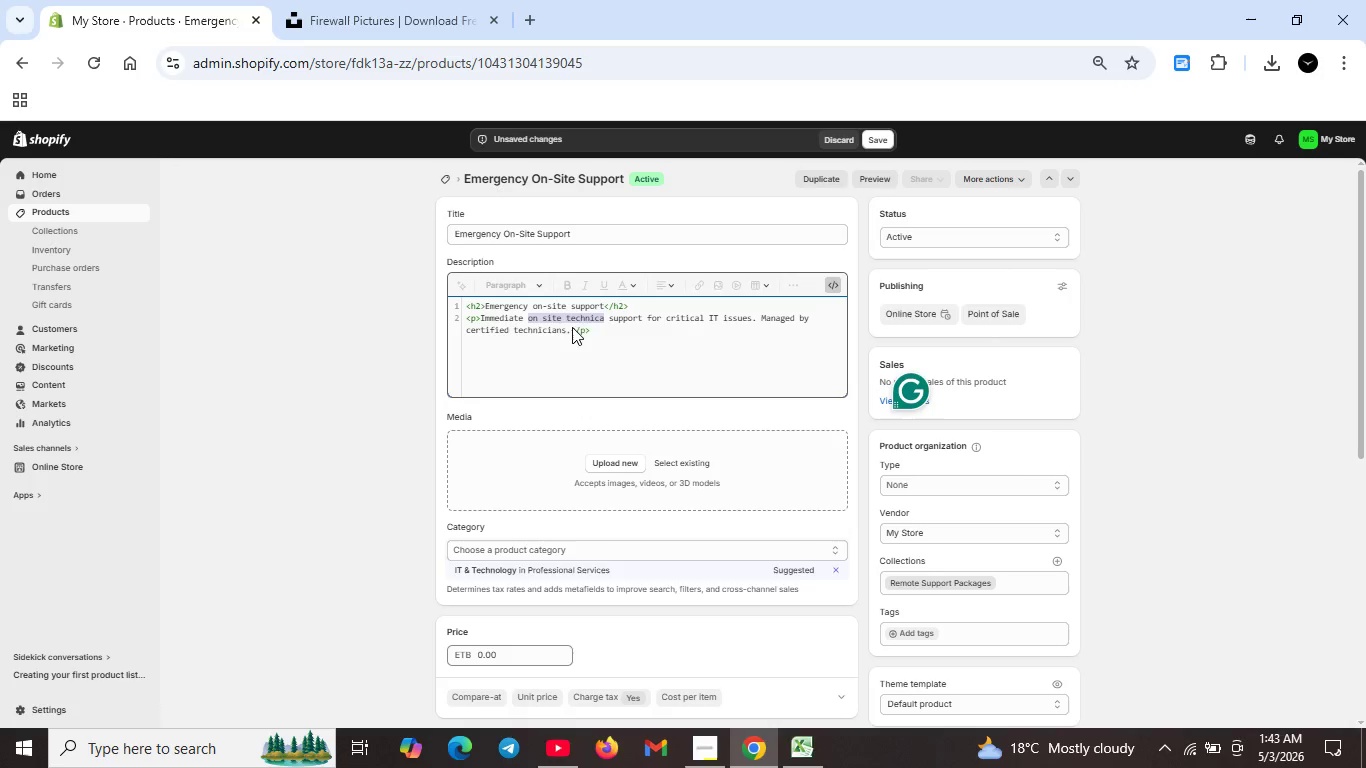 
key(Unknown)
 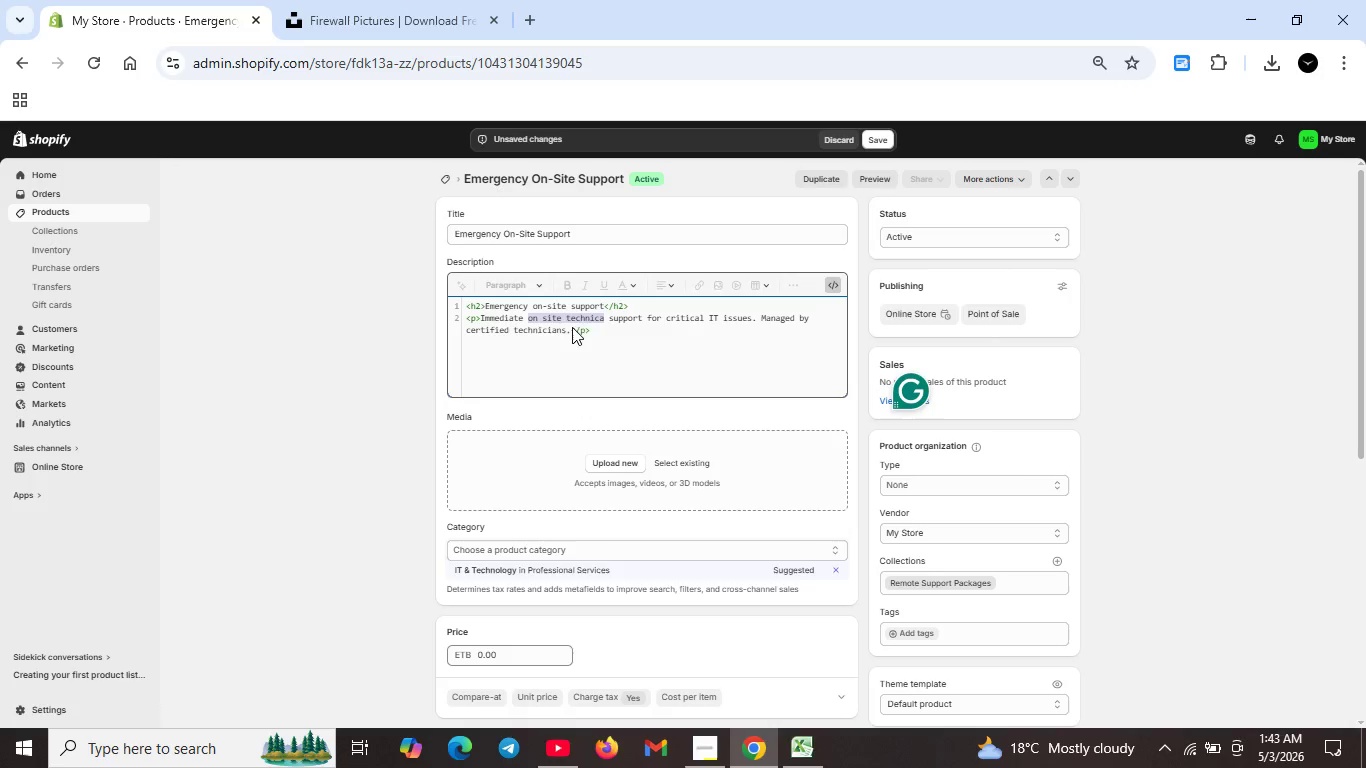 
key(Unknown)
 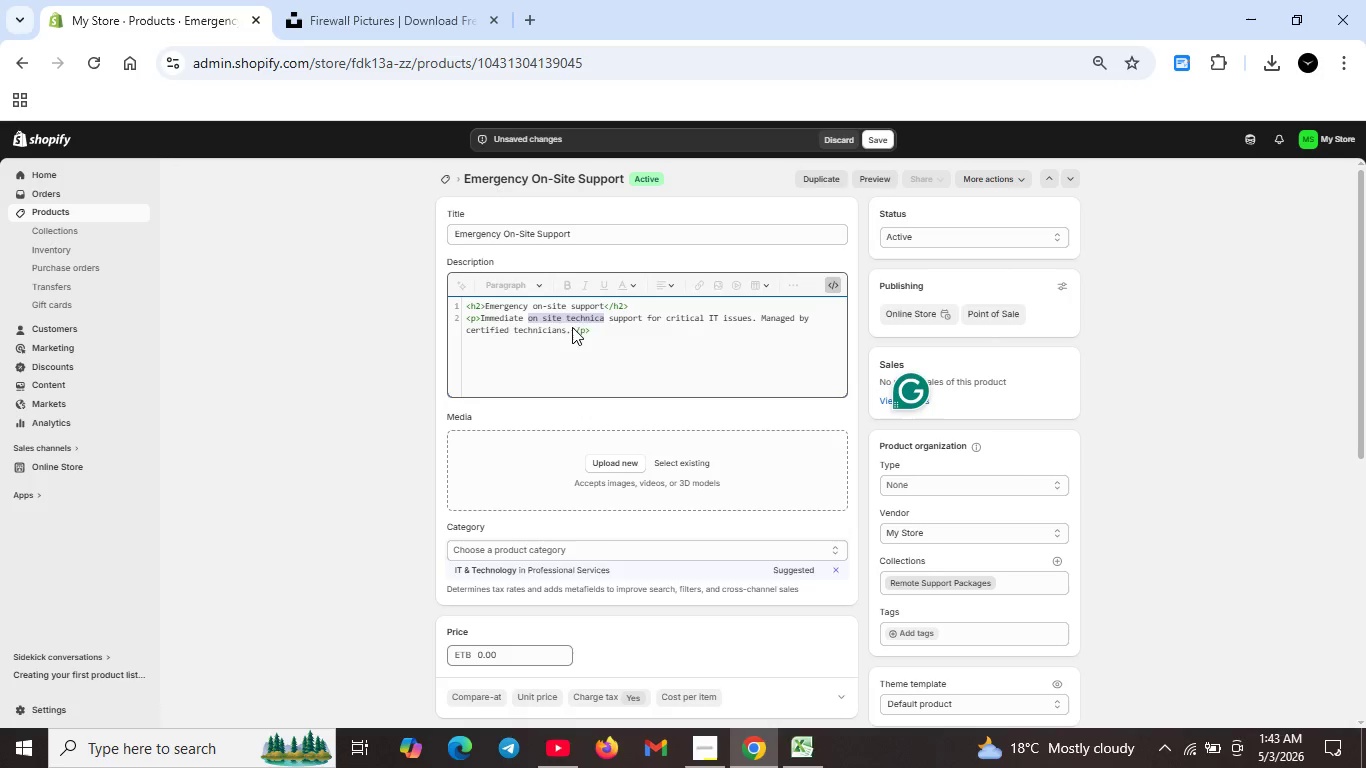 
key(Unknown)
 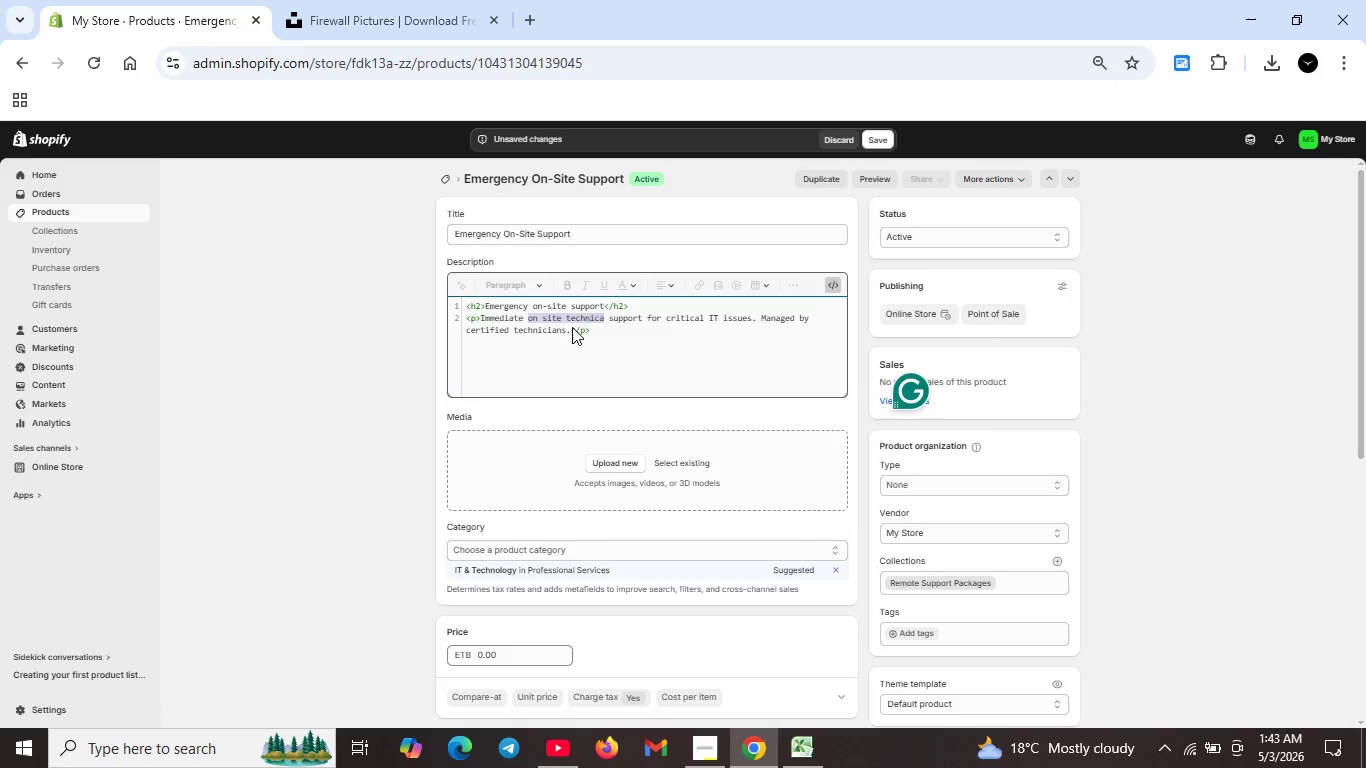 
key(Unknown)
 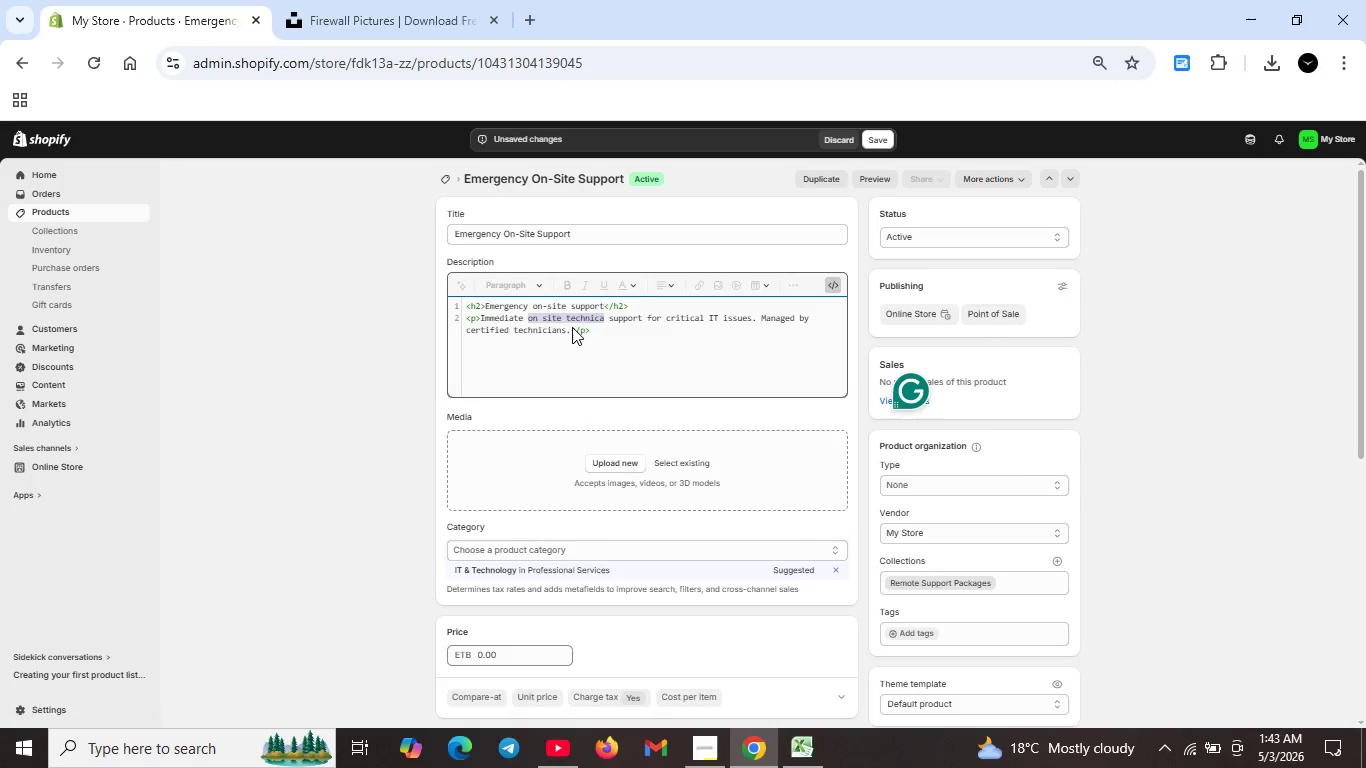 
key(Unknown)
 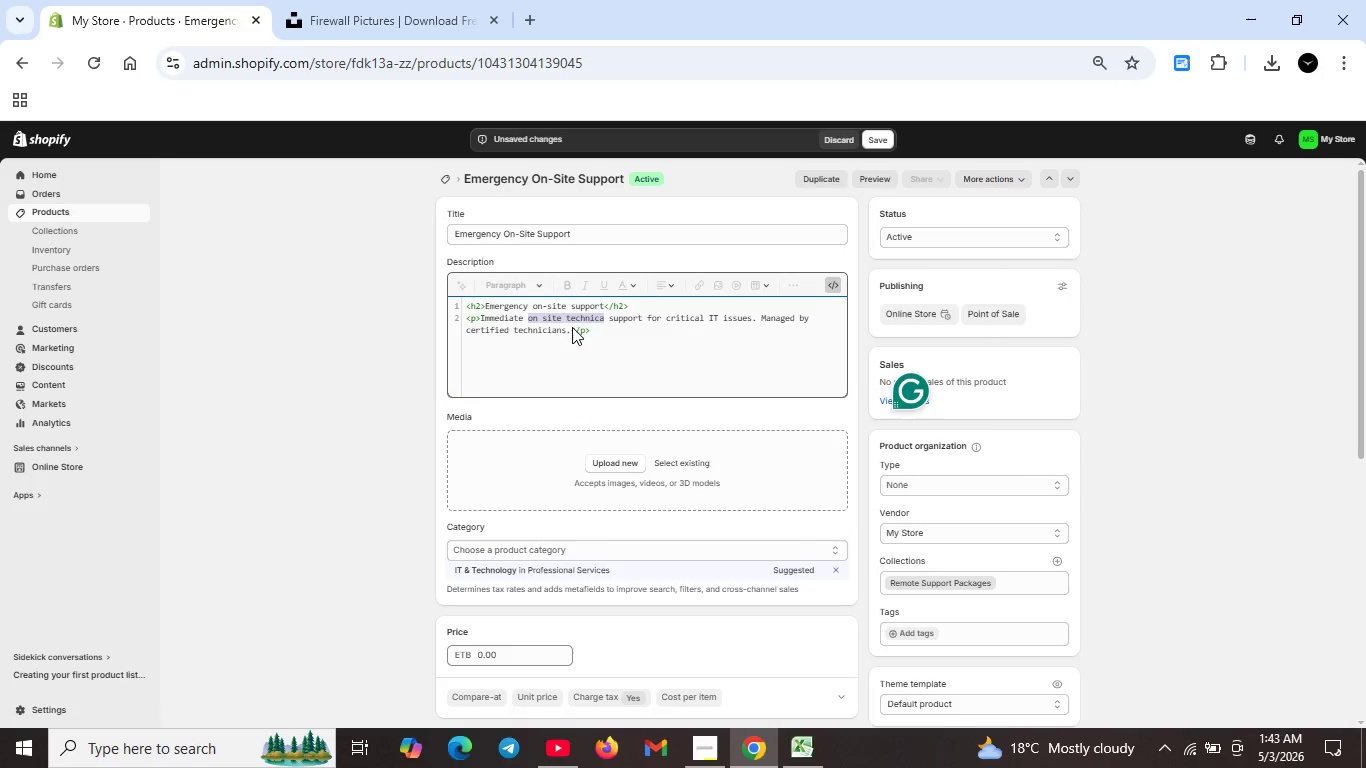 
key(Unknown)
 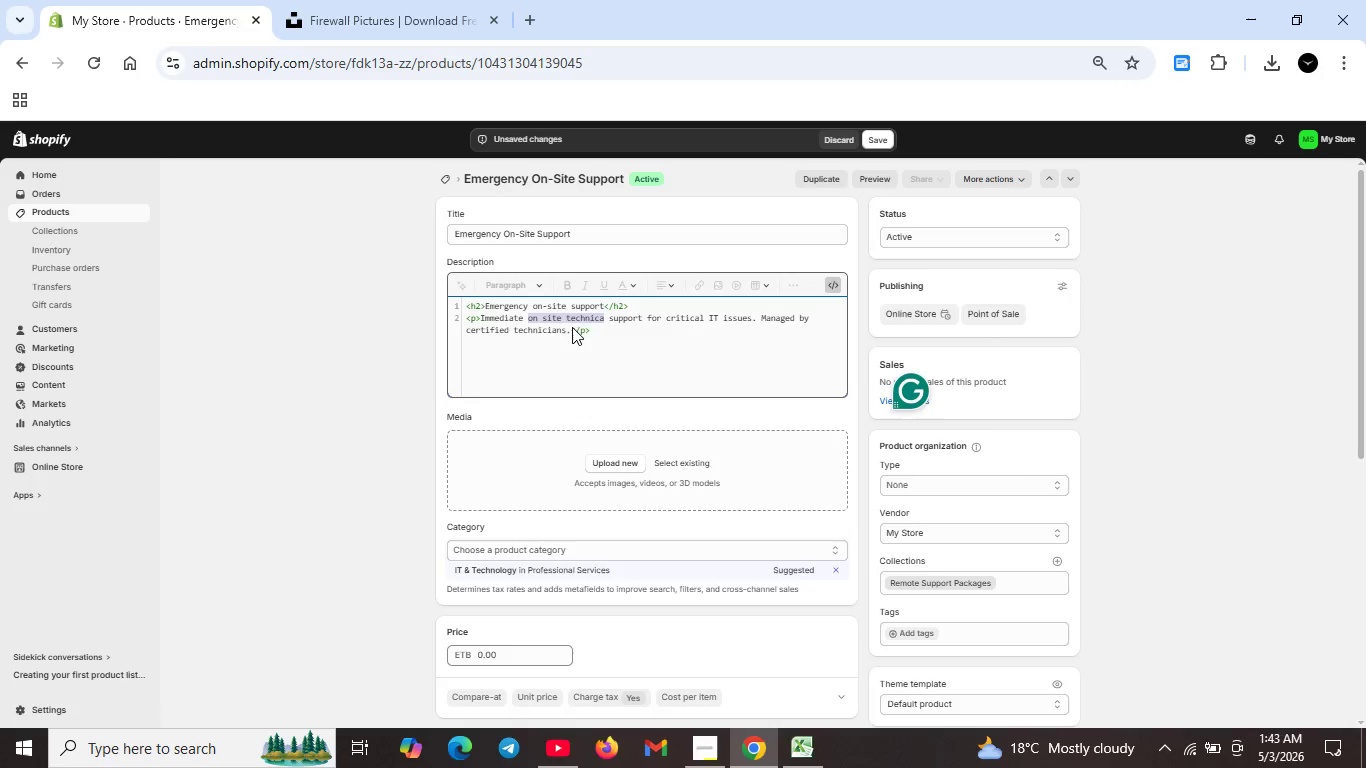 
key(Unknown)
 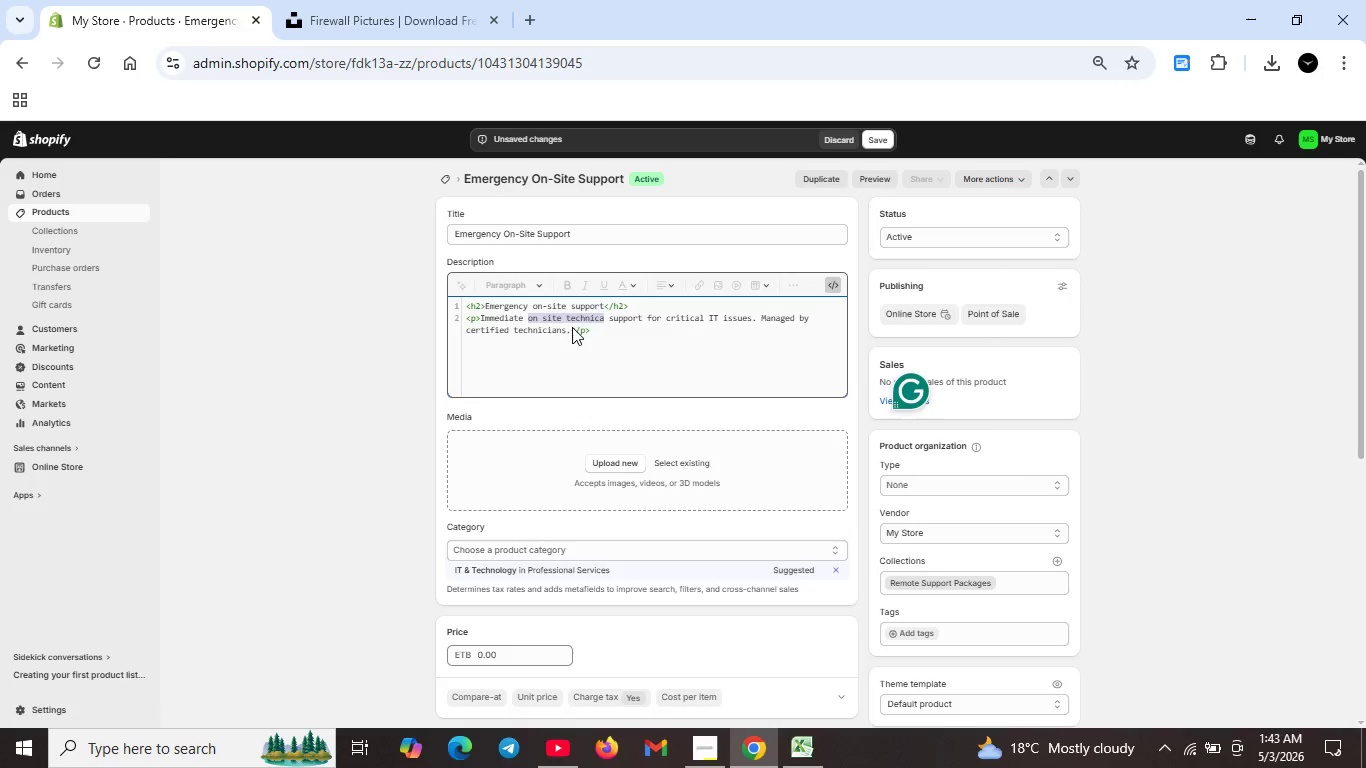 
key(Unknown)
 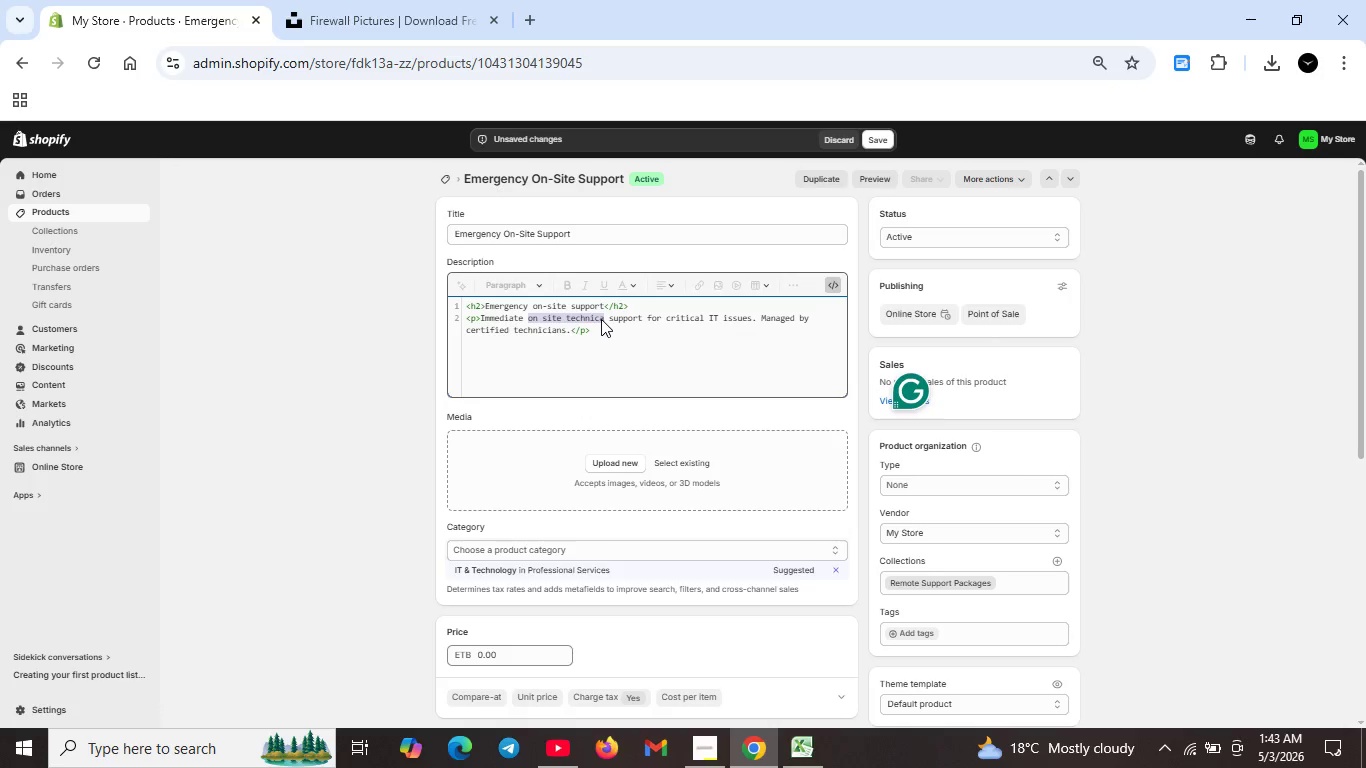 
key(Unknown)
 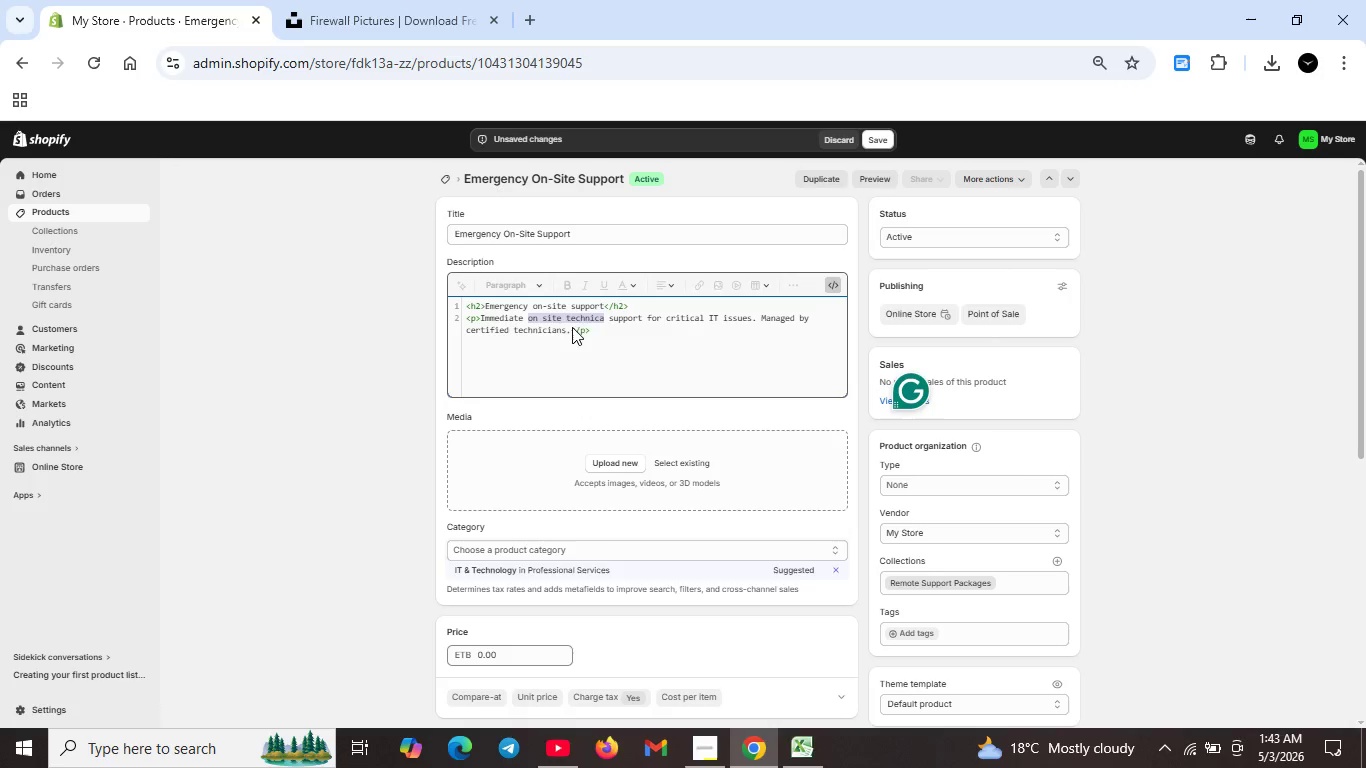 
key(Unknown)
 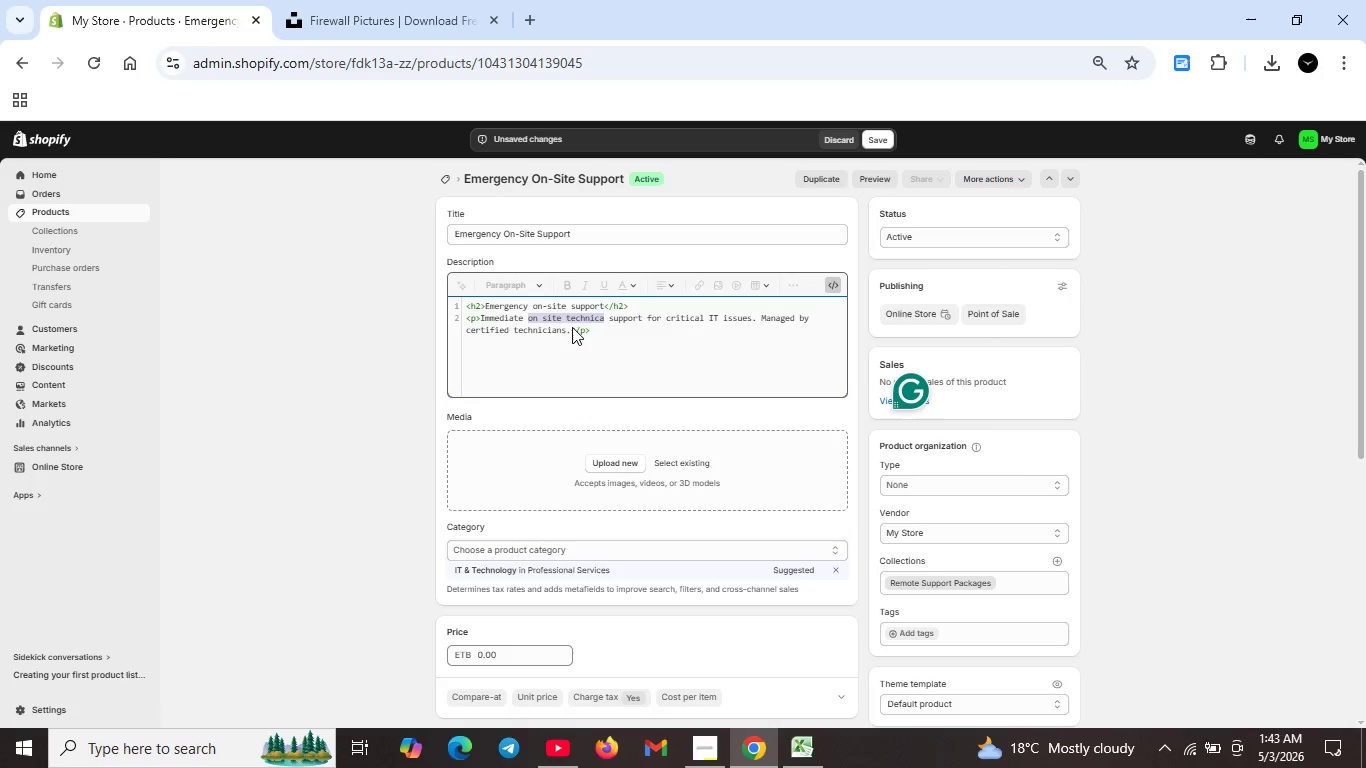 
key(Unknown)
 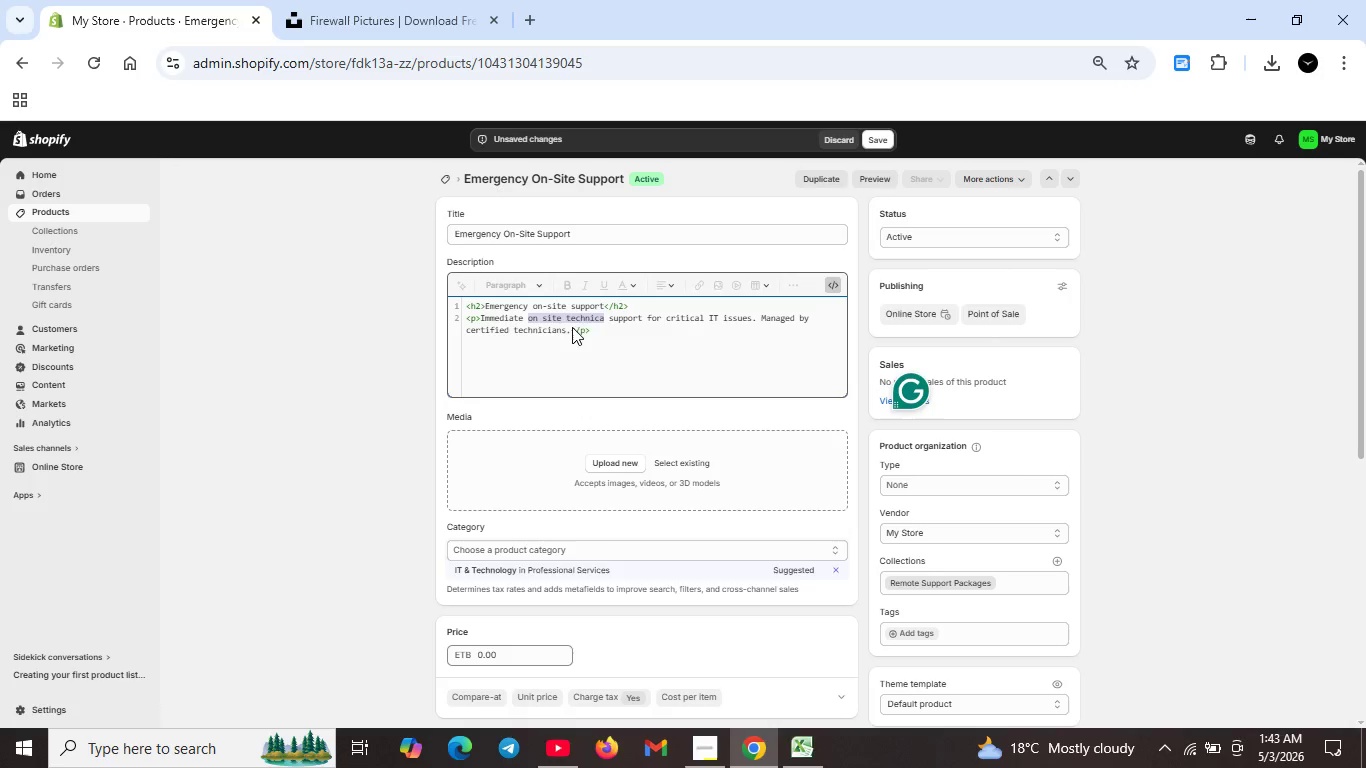 
key(Unknown)
 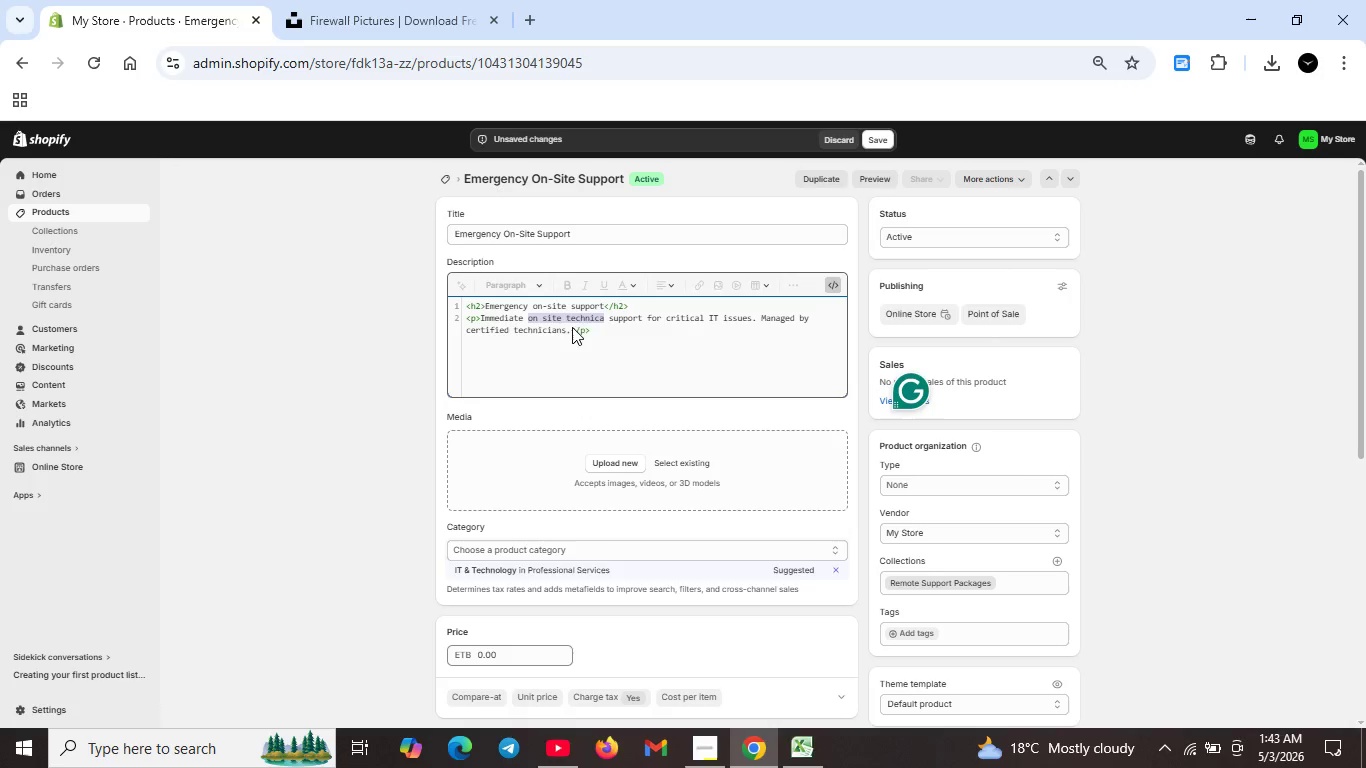 
left_click([593, 320])
 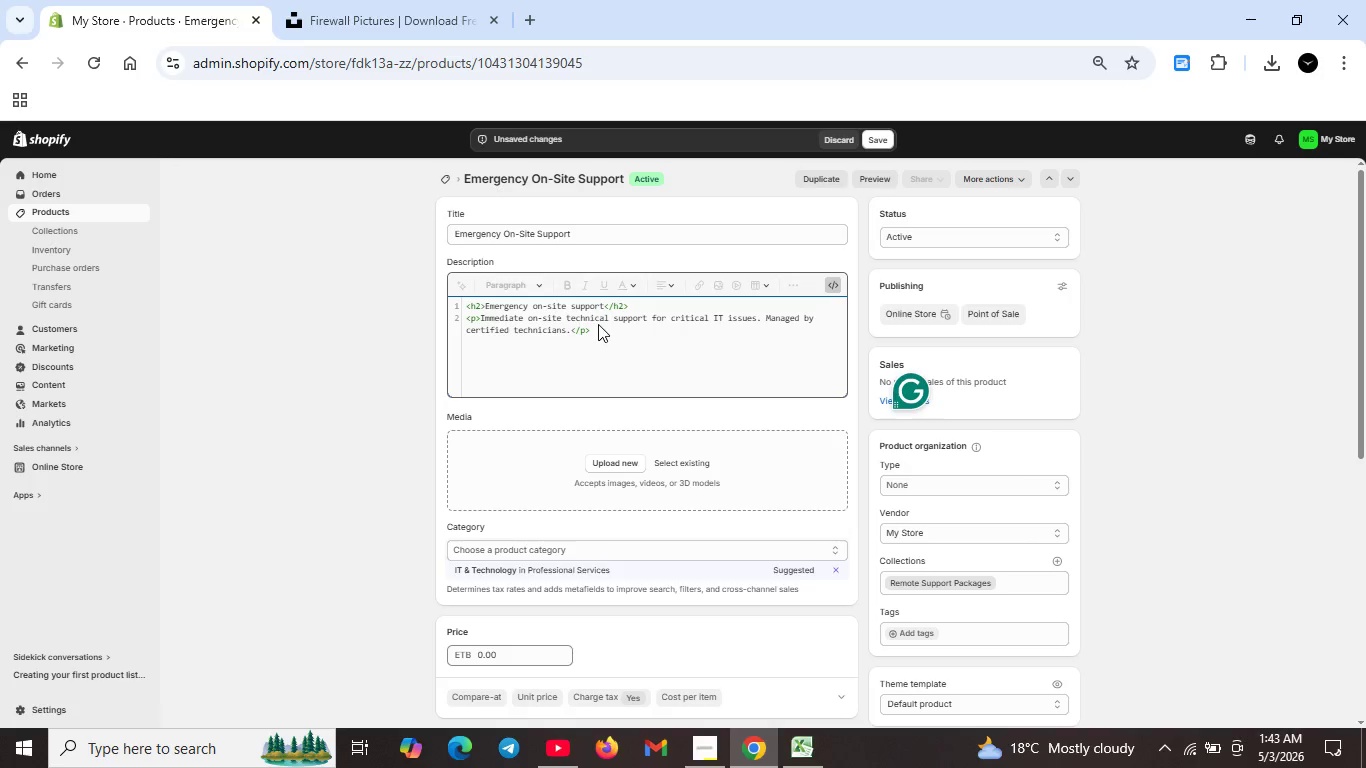 
scroll: coordinate [671, 349], scroll_direction: none, amount: 0.0
 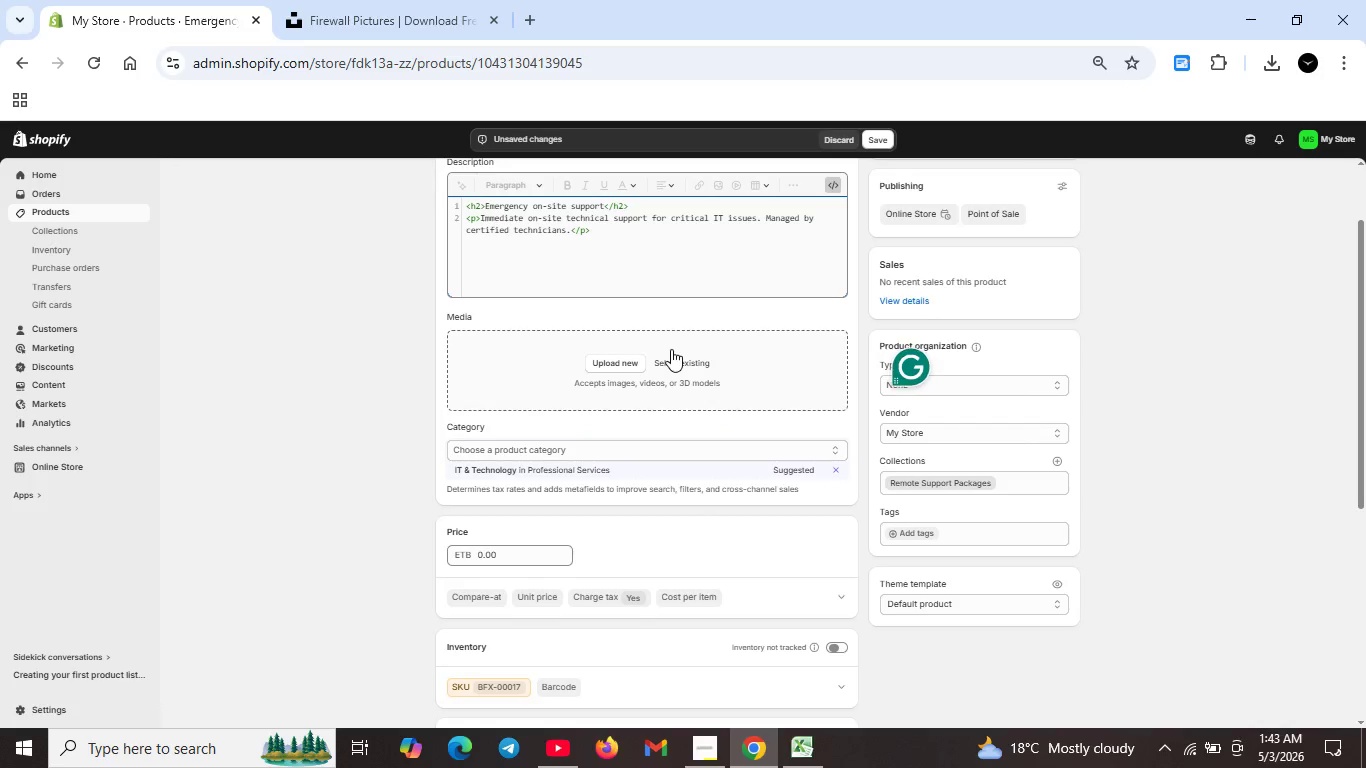 
scroll: coordinate [671, 349], scroll_direction: up, amount: 1.0
 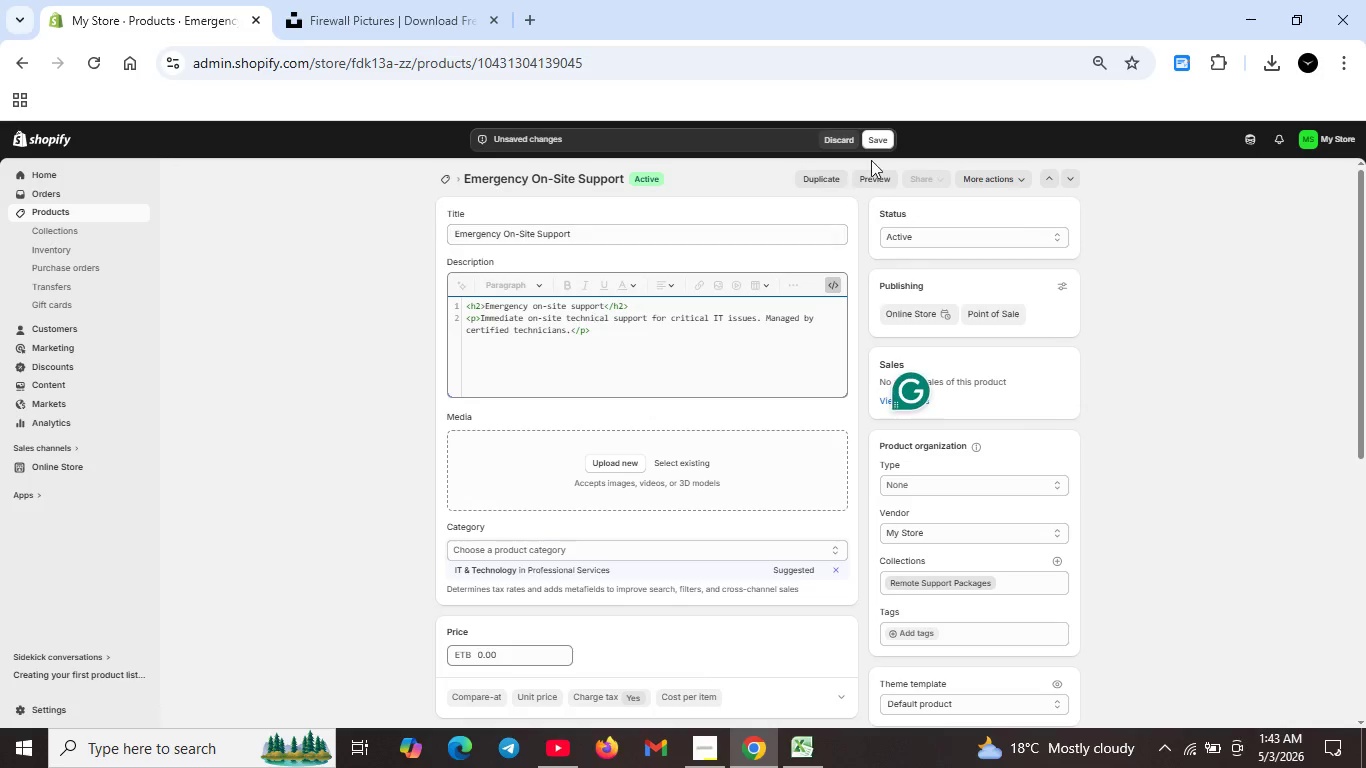 
left_click([879, 145])
 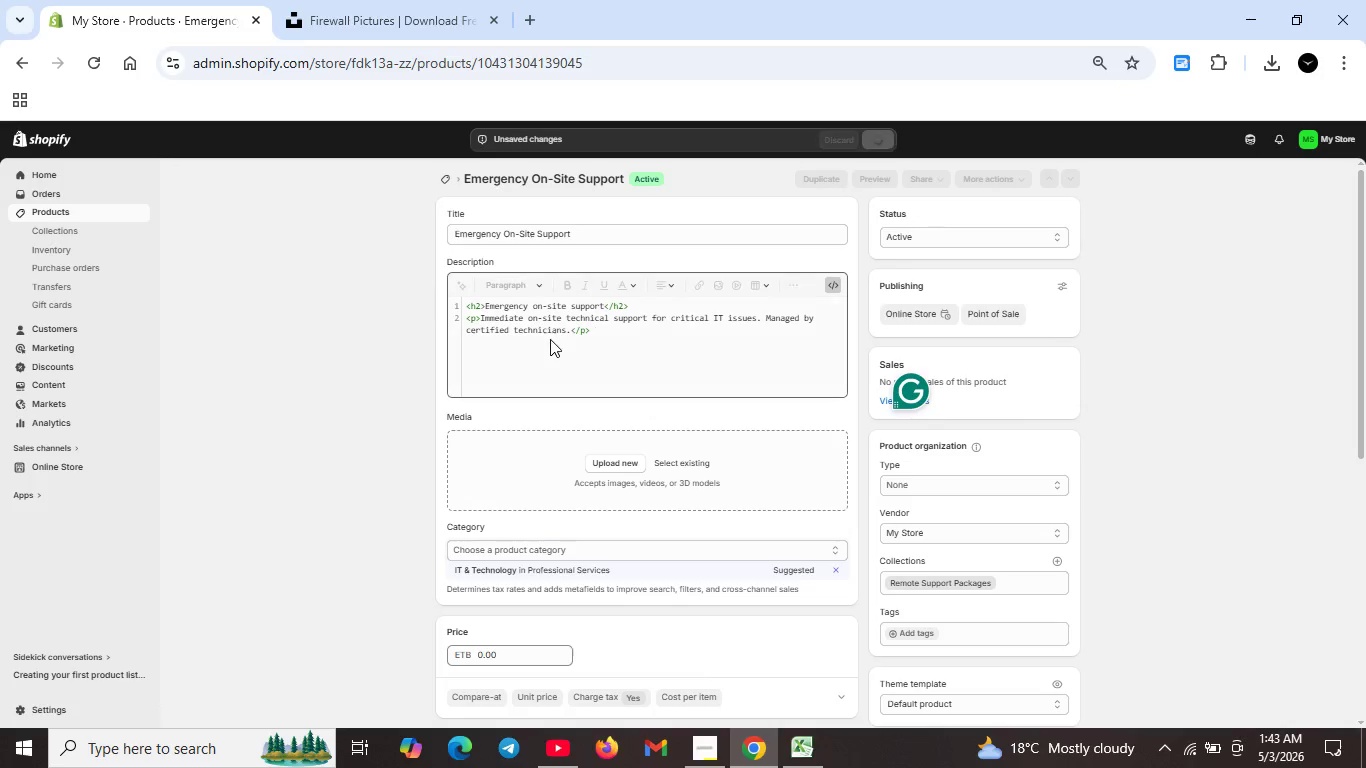 
scroll: coordinate [562, 330], scroll_direction: up, amount: 3.0
 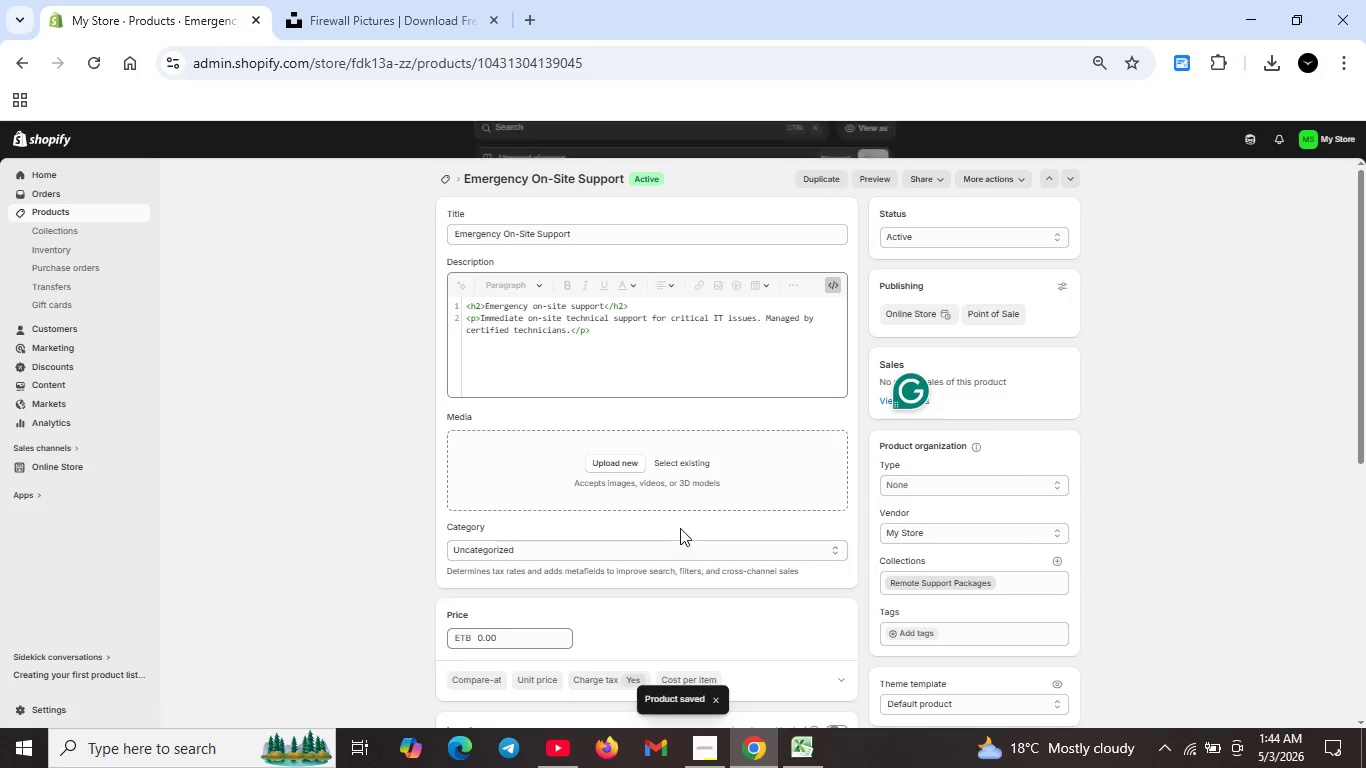 
wait(13.42)
 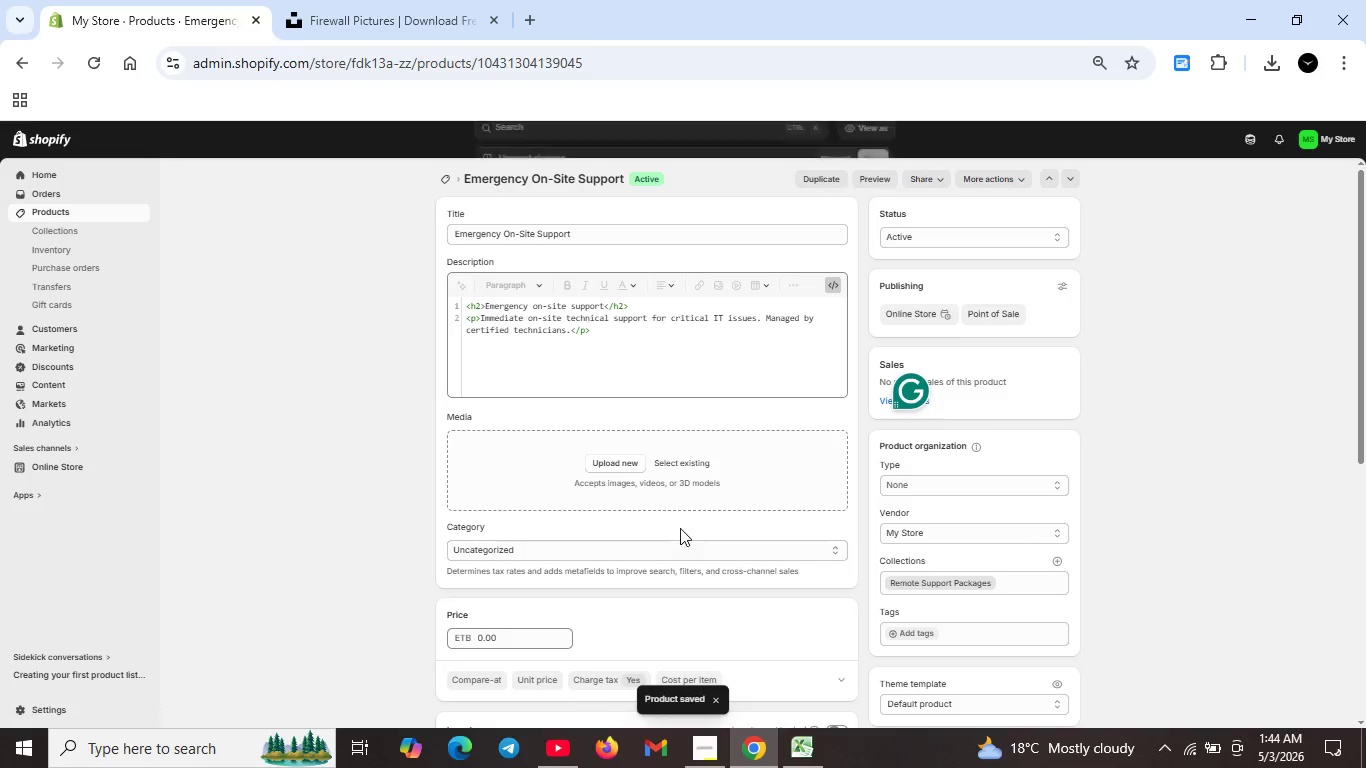 
left_click([341, 2])
 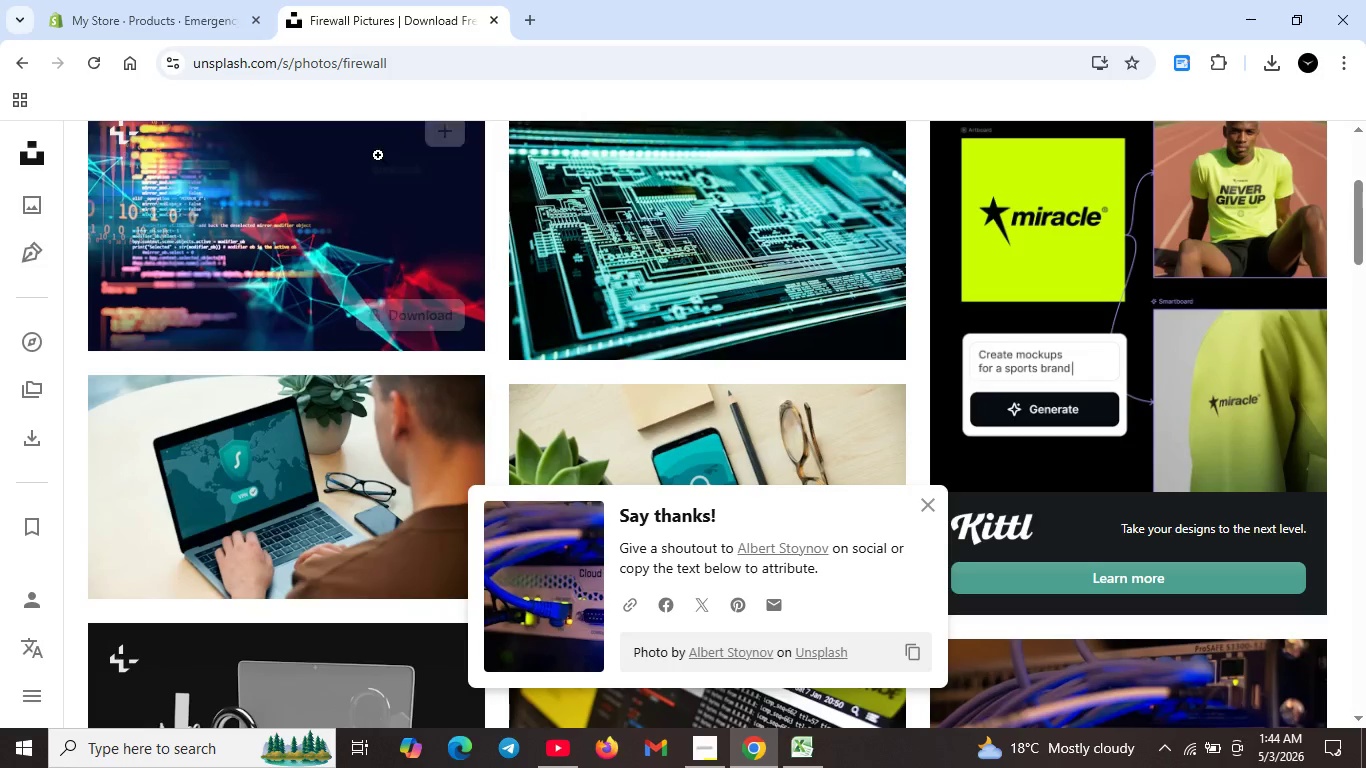 
left_click([276, 161])
 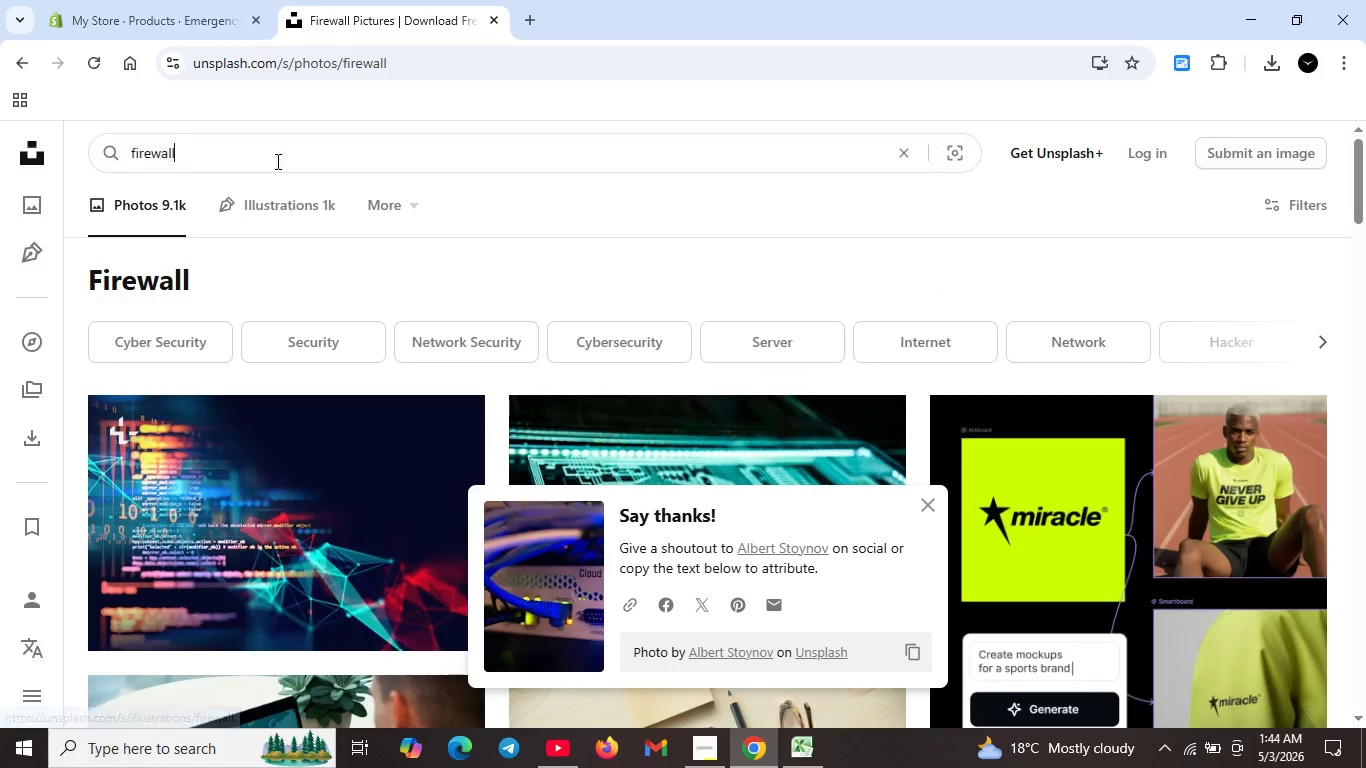 
scroll: coordinate [375, 187], scroll_direction: up, amount: 8.0
 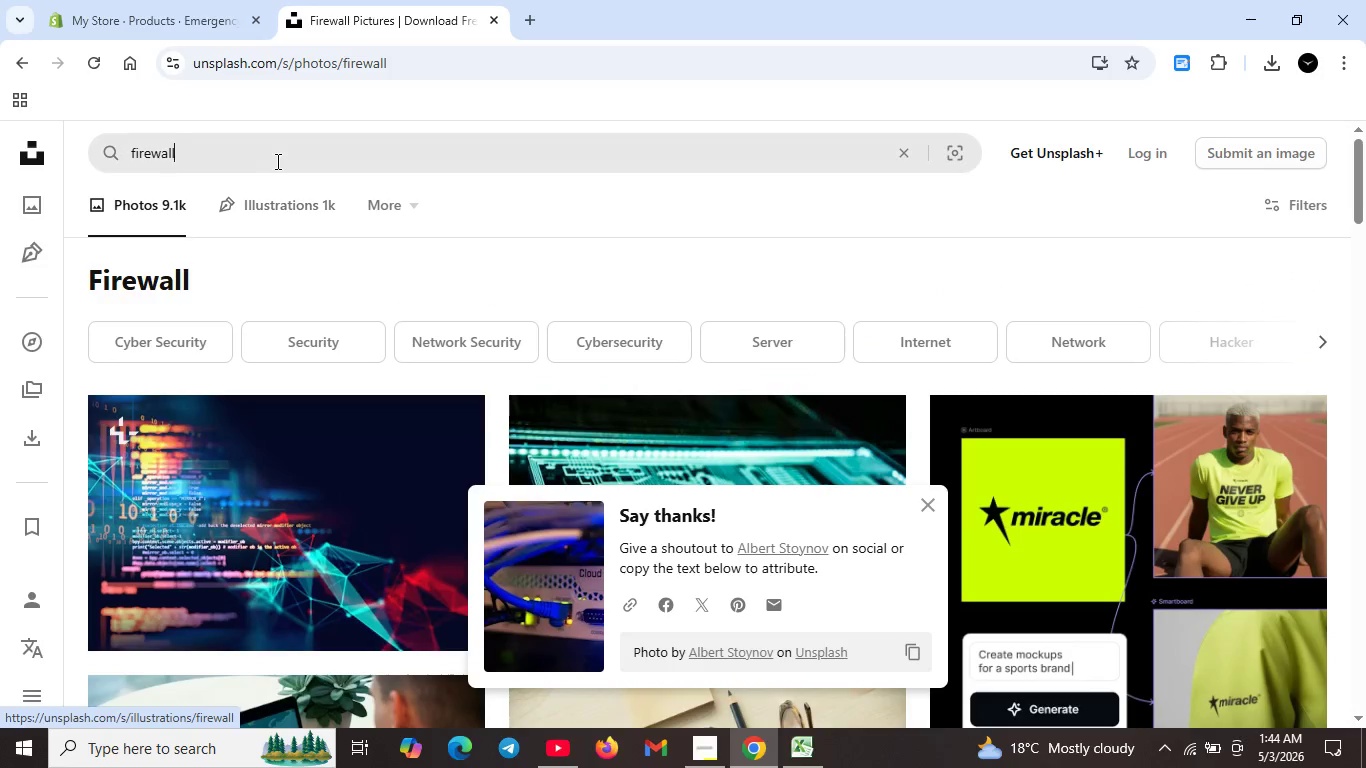 
double_click([276, 161])
 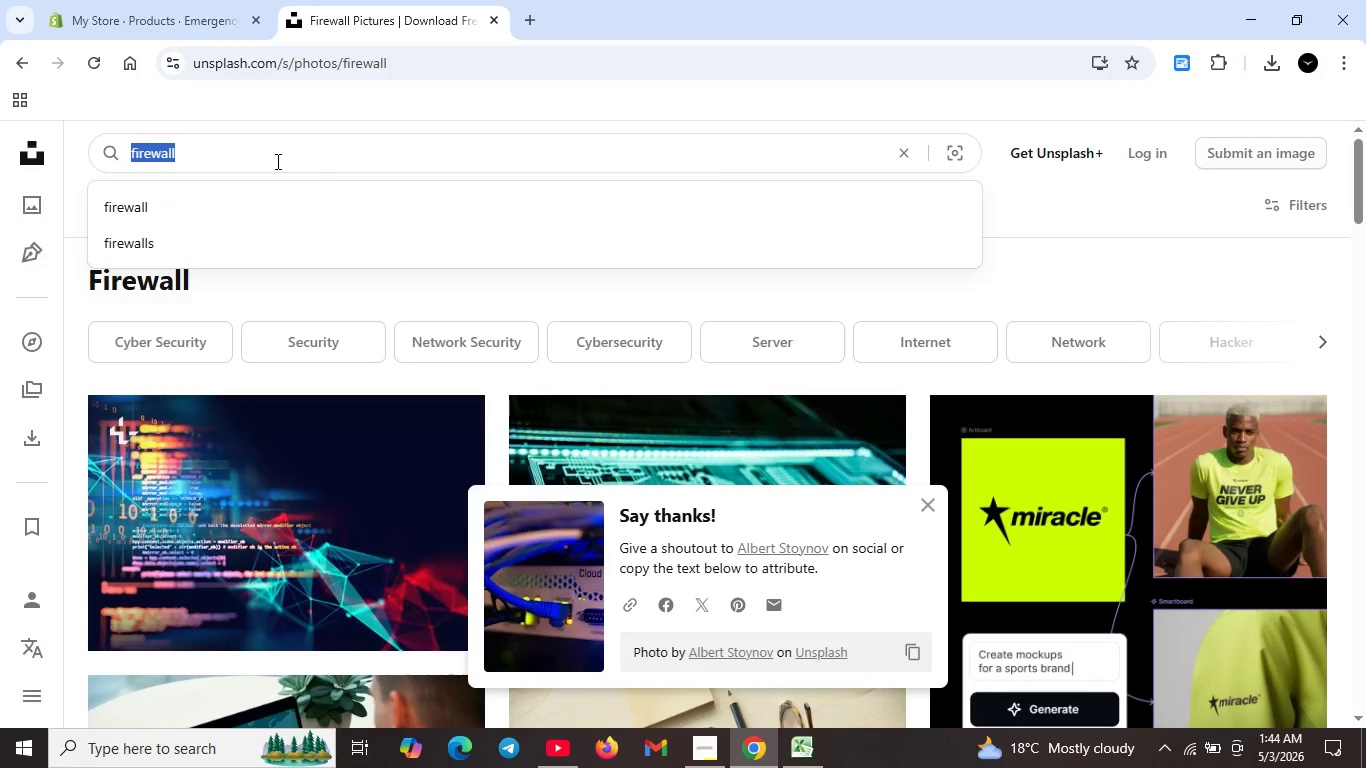 
key(Backspace)
type(emrgency IT support)
key(Backspace)
type(t)
 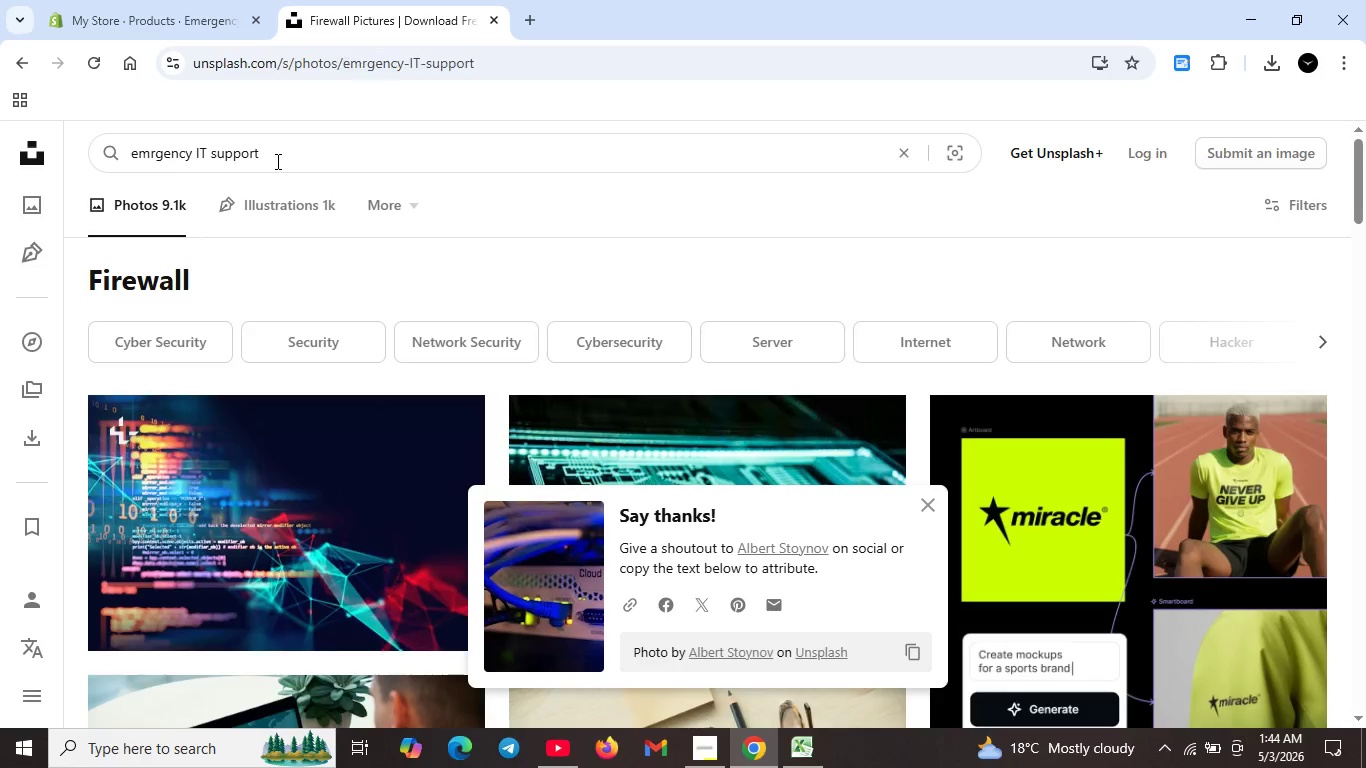 
key(Enter)
 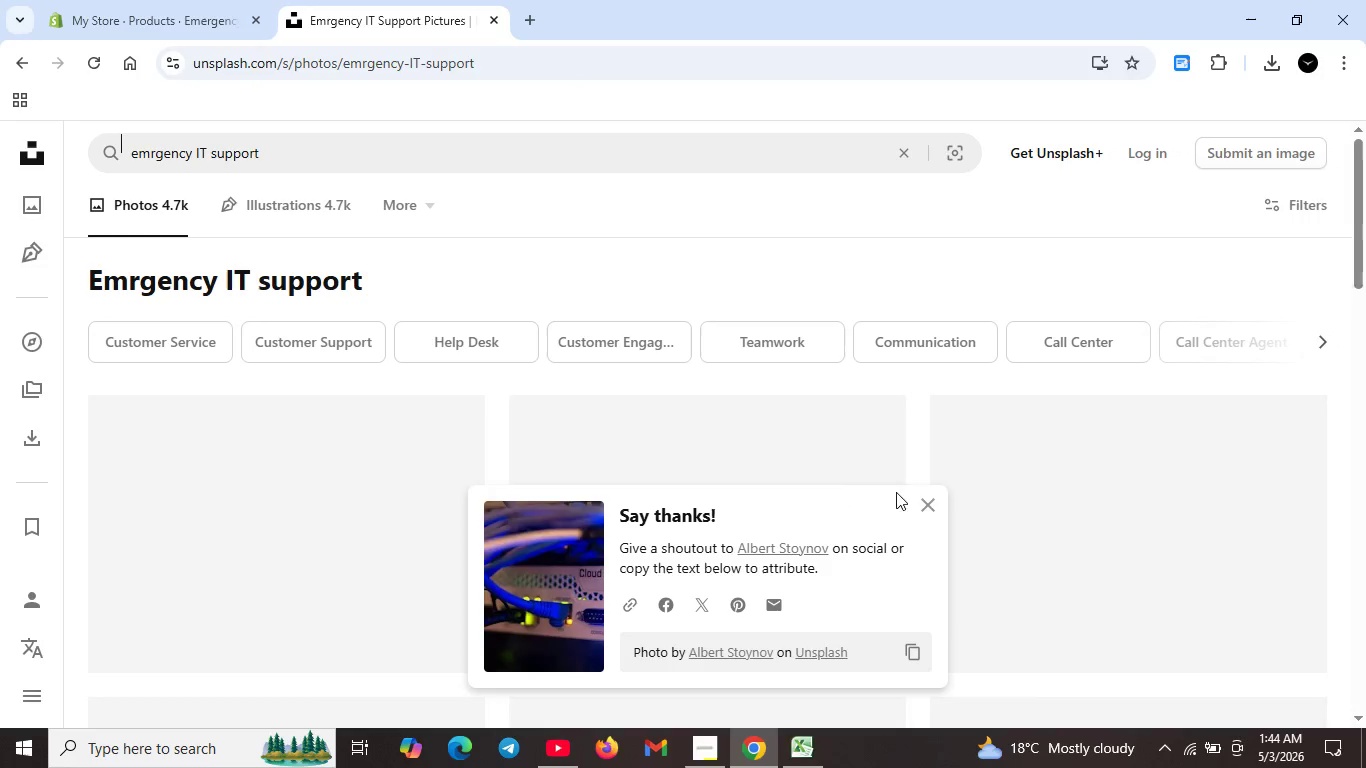 
left_click([927, 497])
 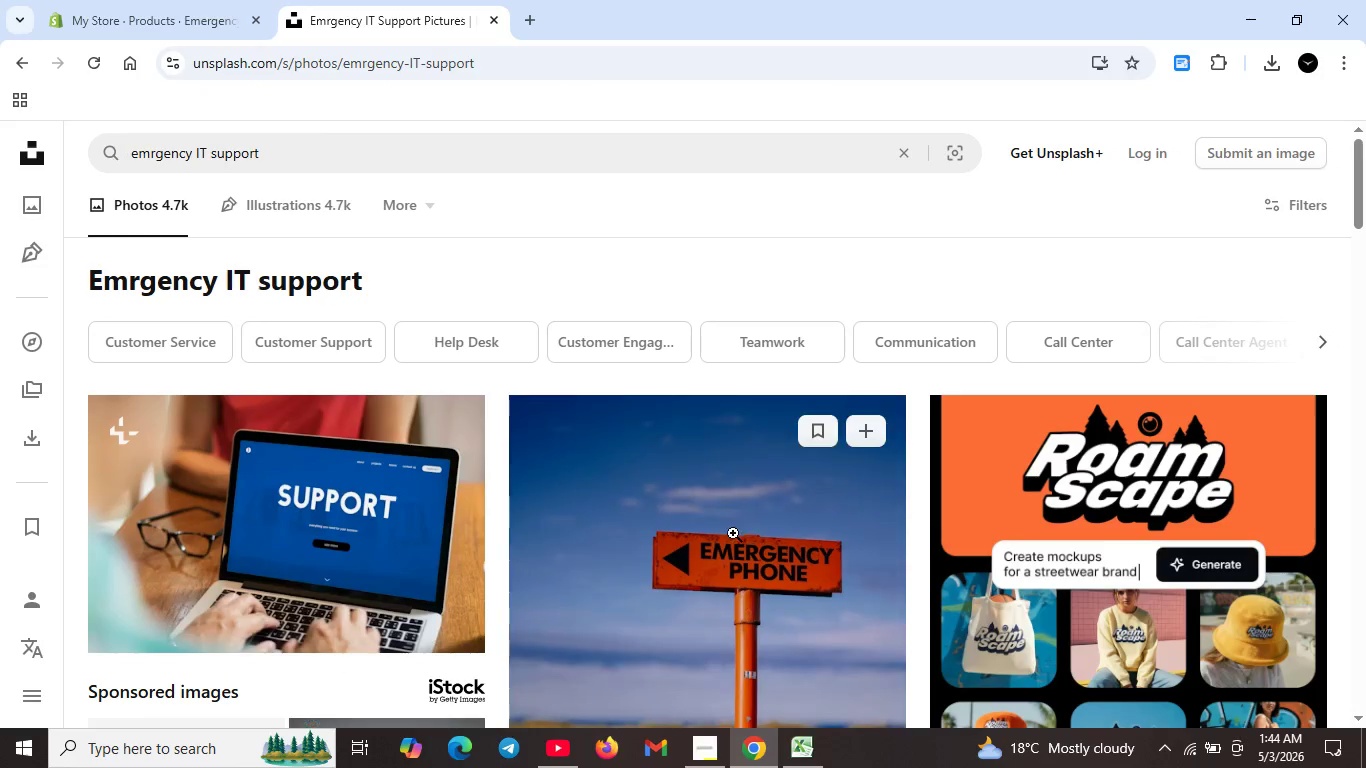 
scroll: coordinate [1245, 463], scroll_direction: down, amount: 9.0
 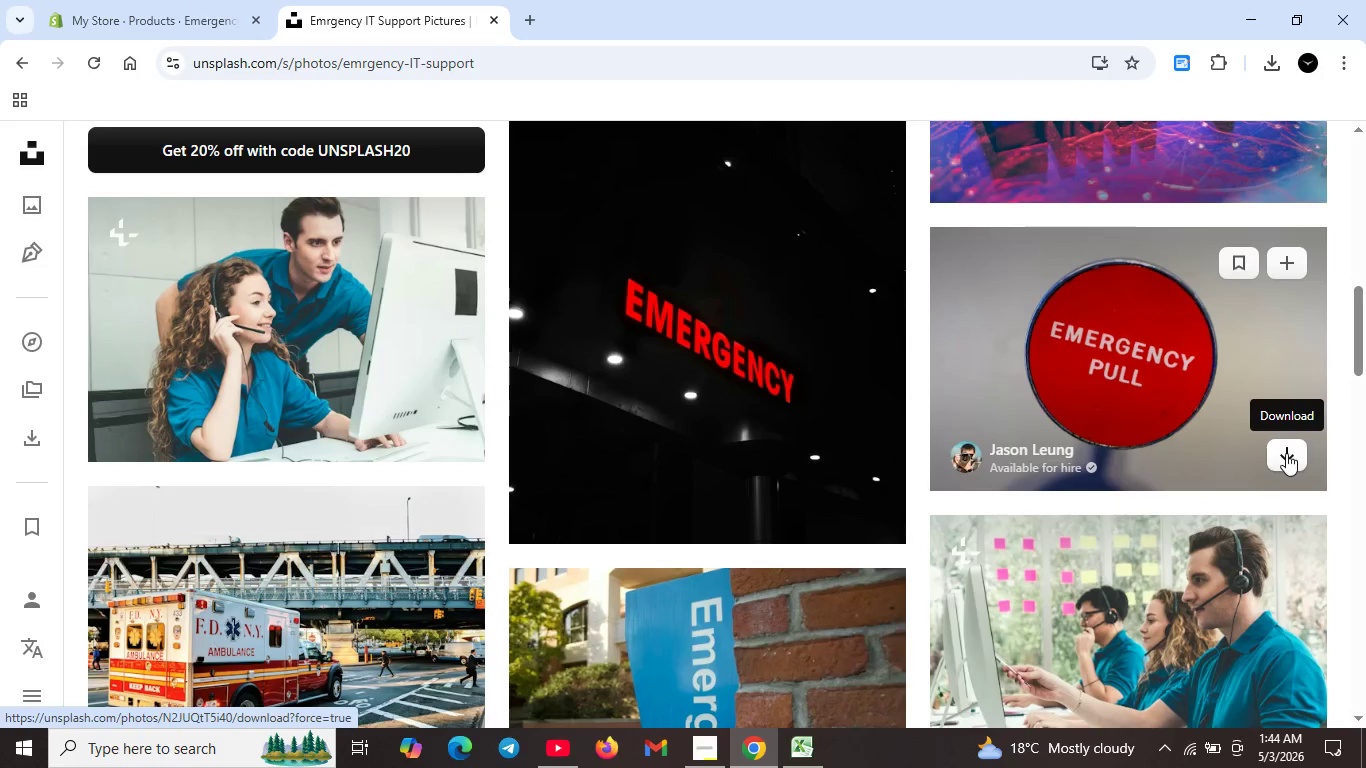 
left_click([1287, 452])
 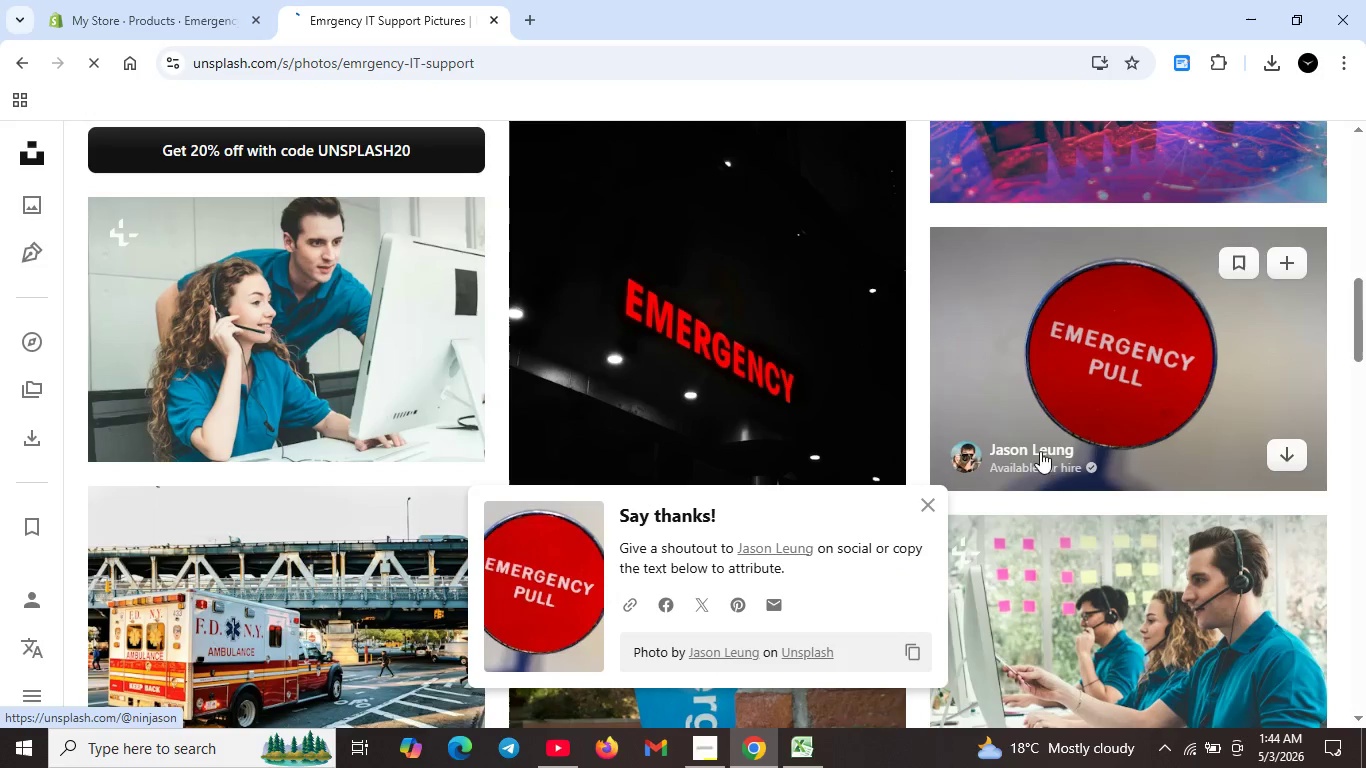 
scroll: coordinate [940, 490], scroll_direction: up, amount: 5.0
 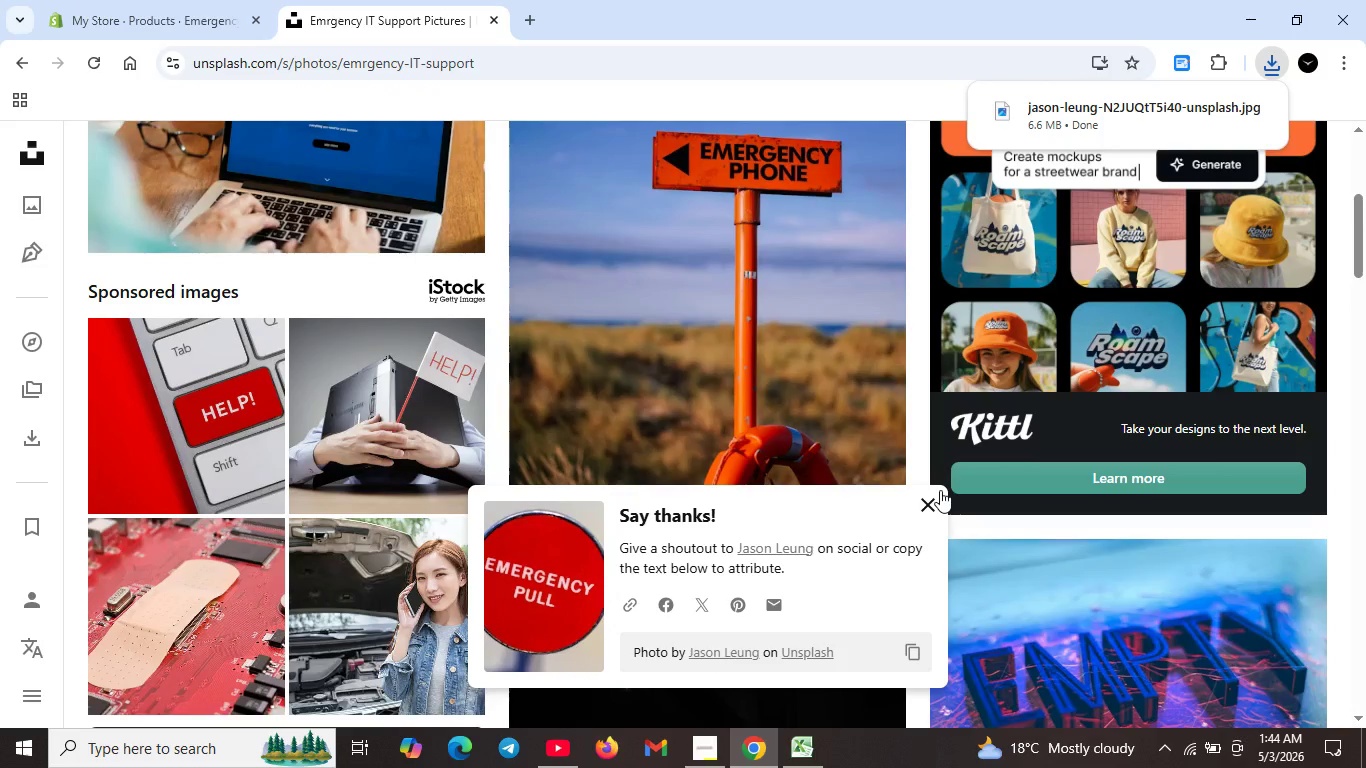 
wait(10.38)
 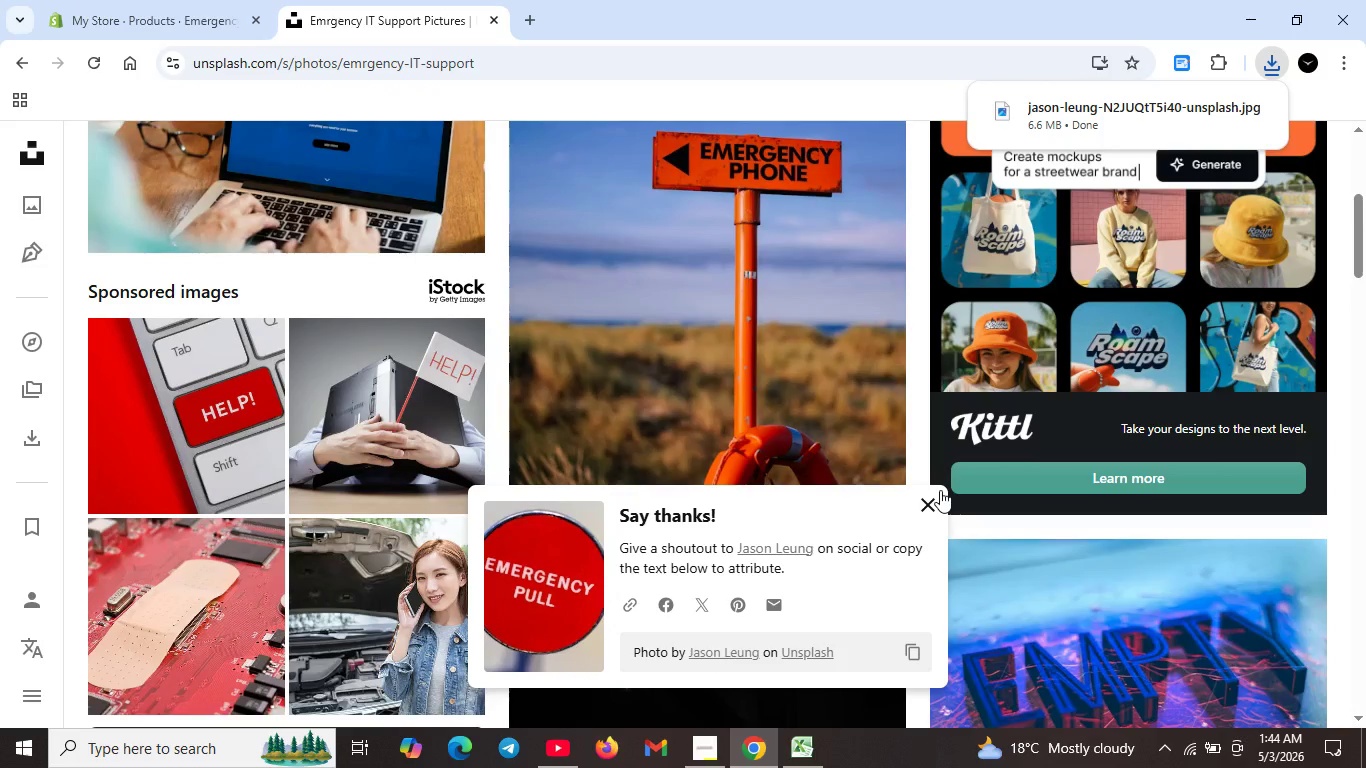 
left_click([125, 14])
 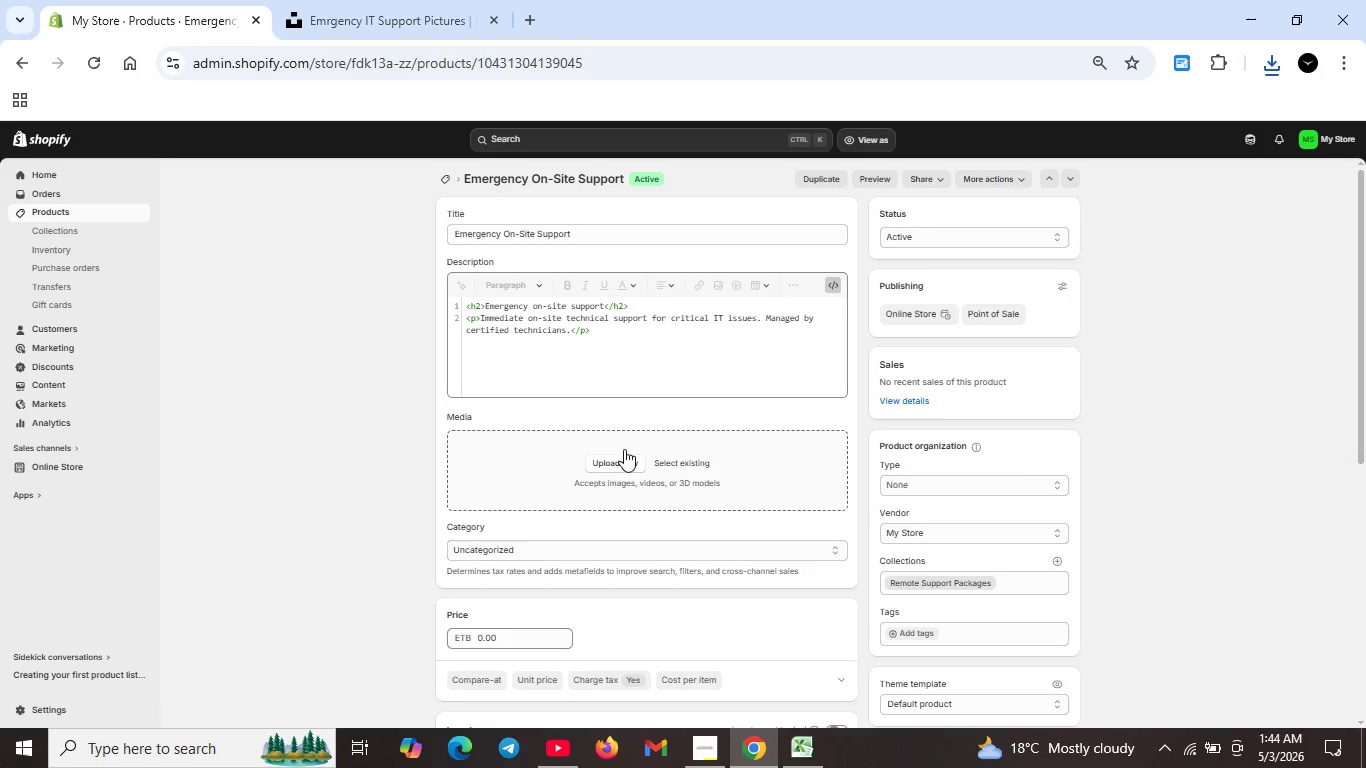 
left_click([623, 467])
 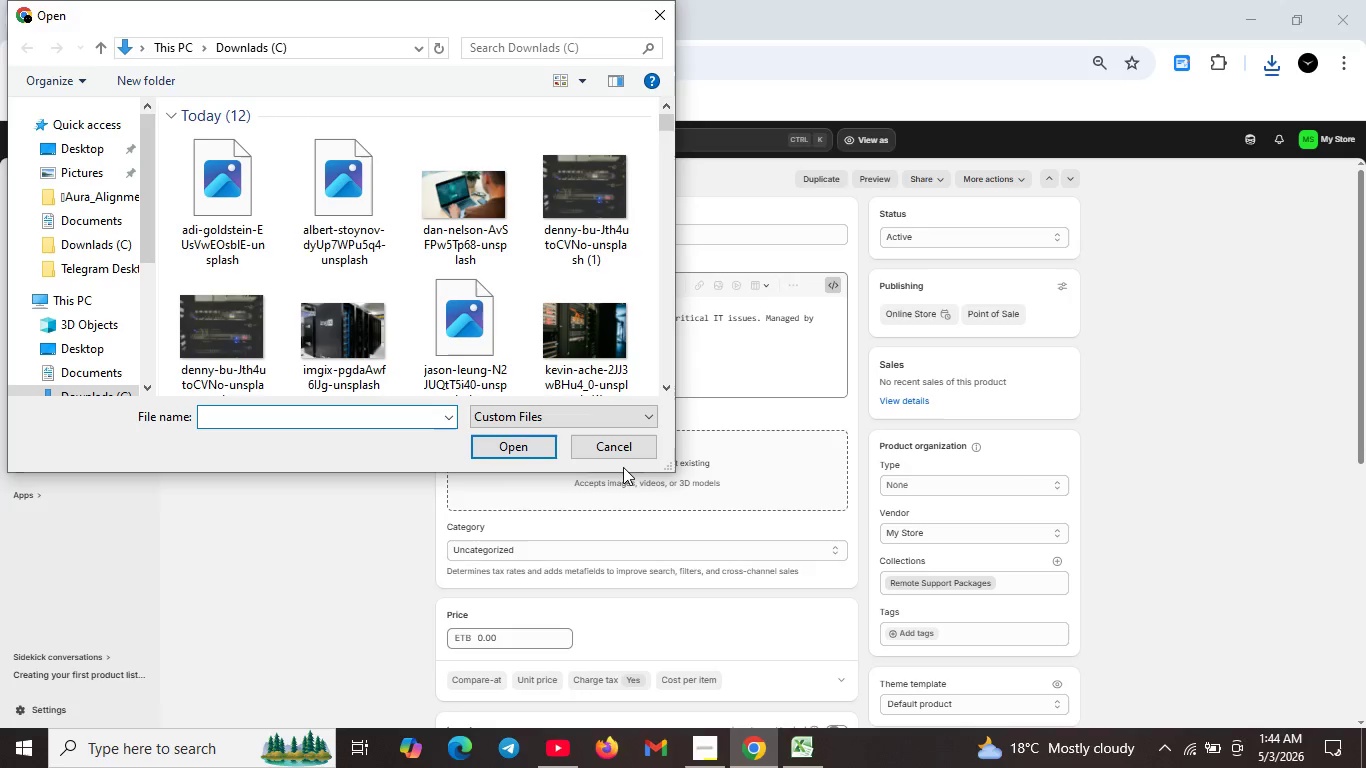 
wait(8.44)
 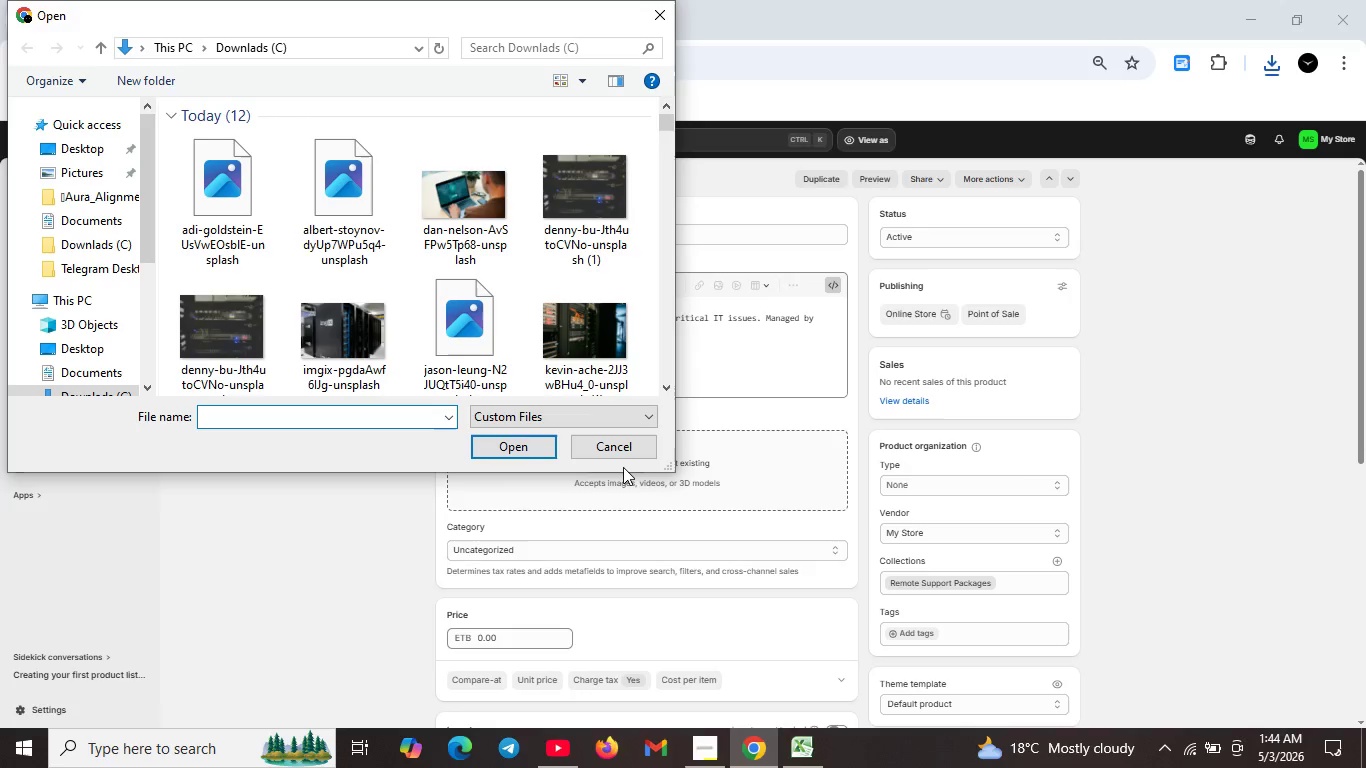 
left_click([609, 447])
 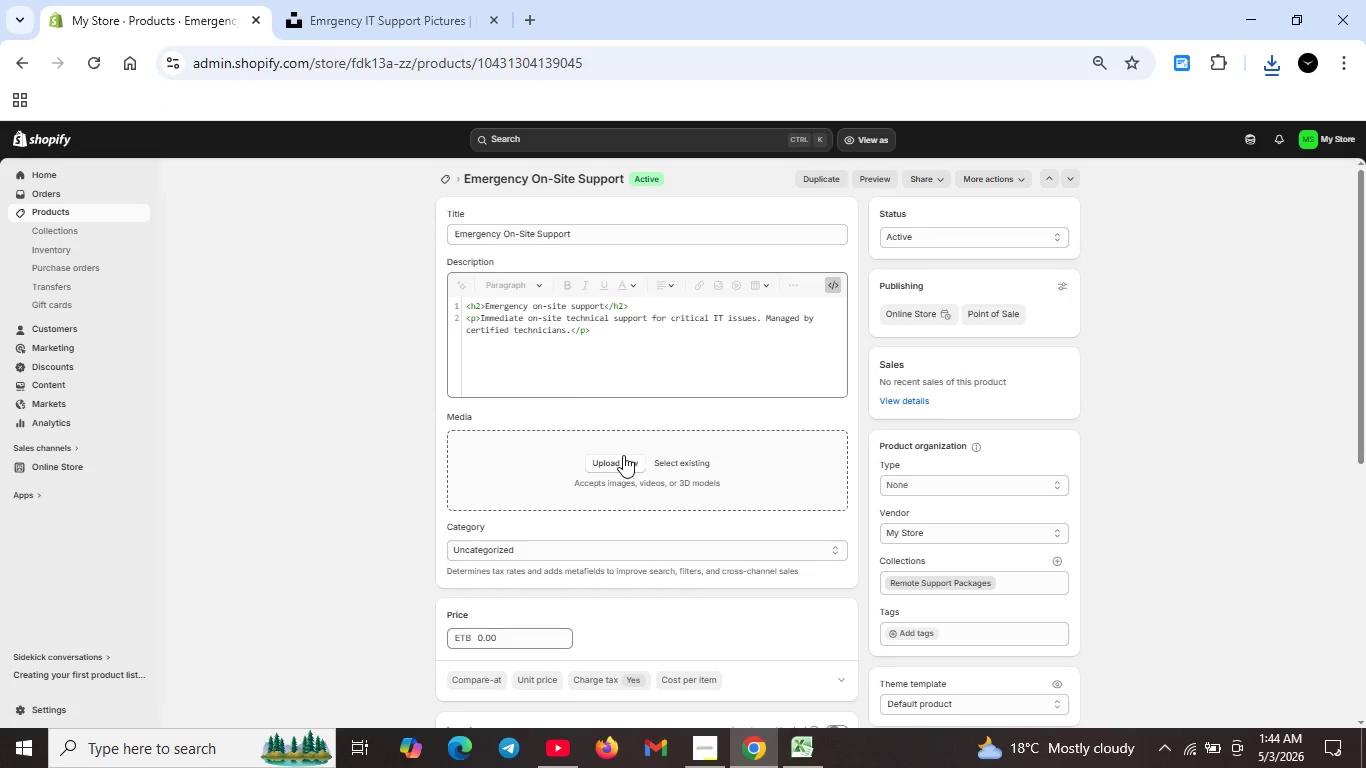 
left_click([613, 464])
 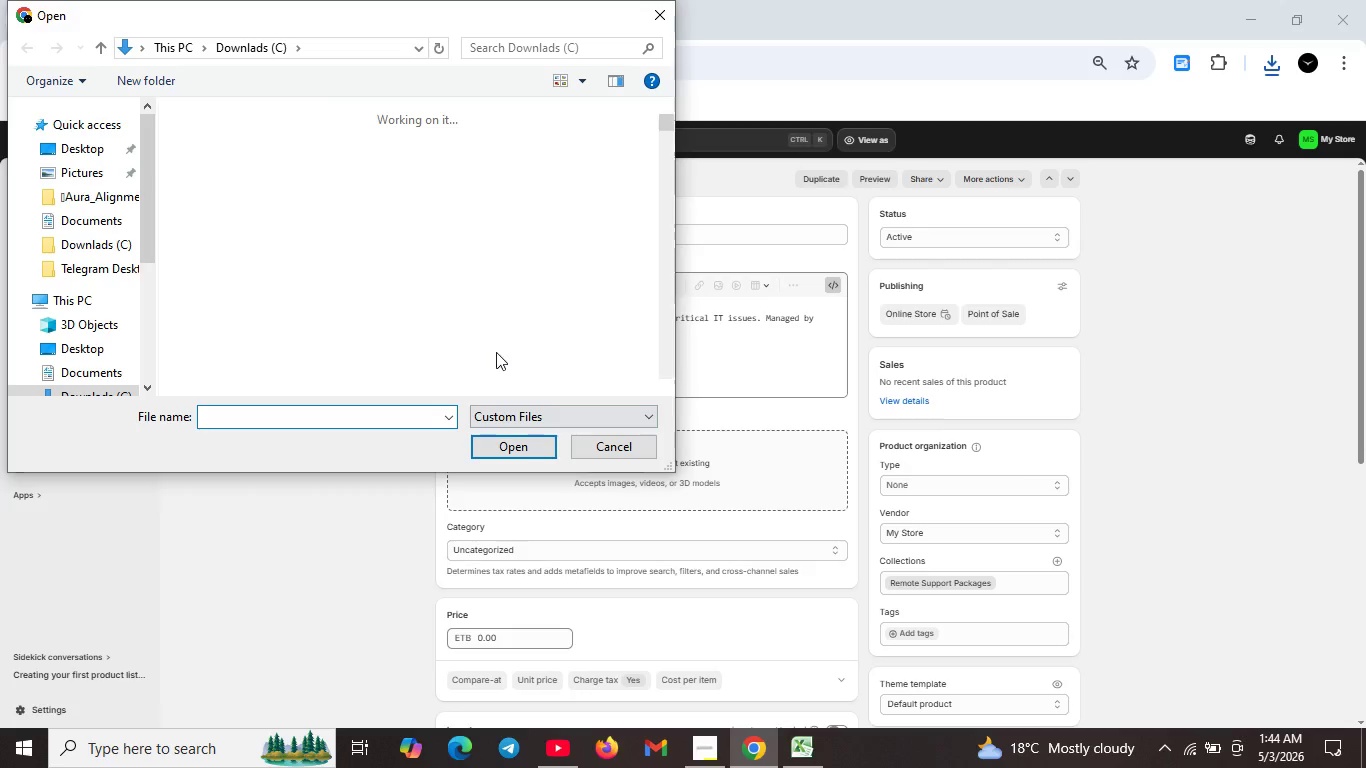 
left_click([485, 345])
 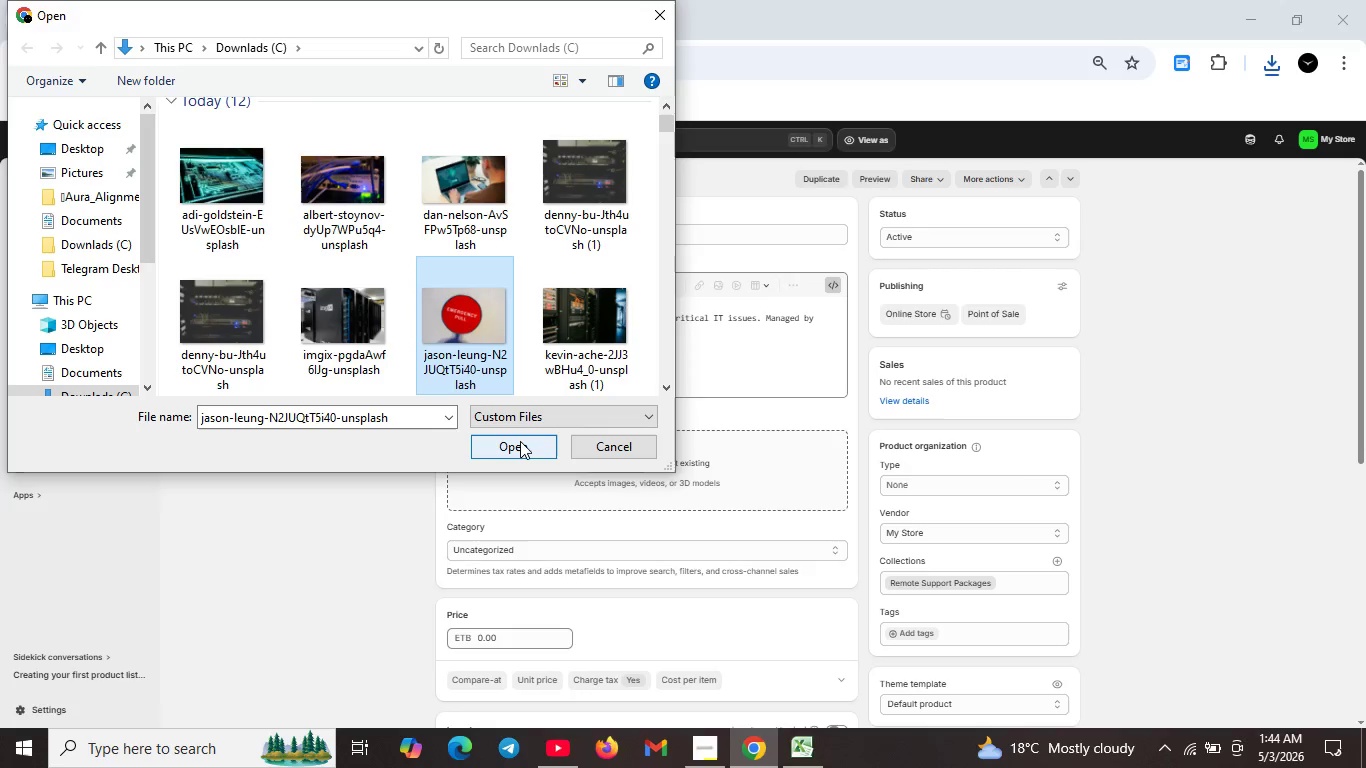 
left_click([520, 442])
 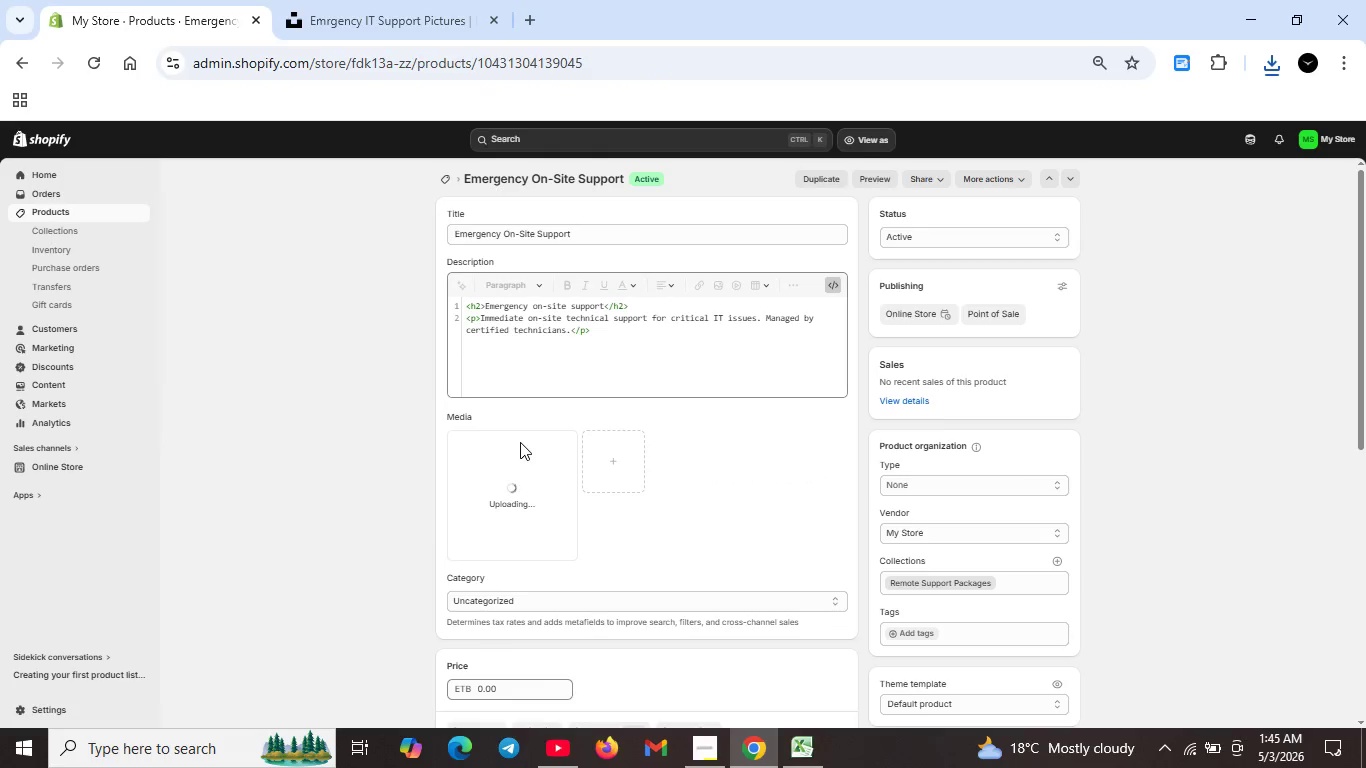 
wait(12.75)
 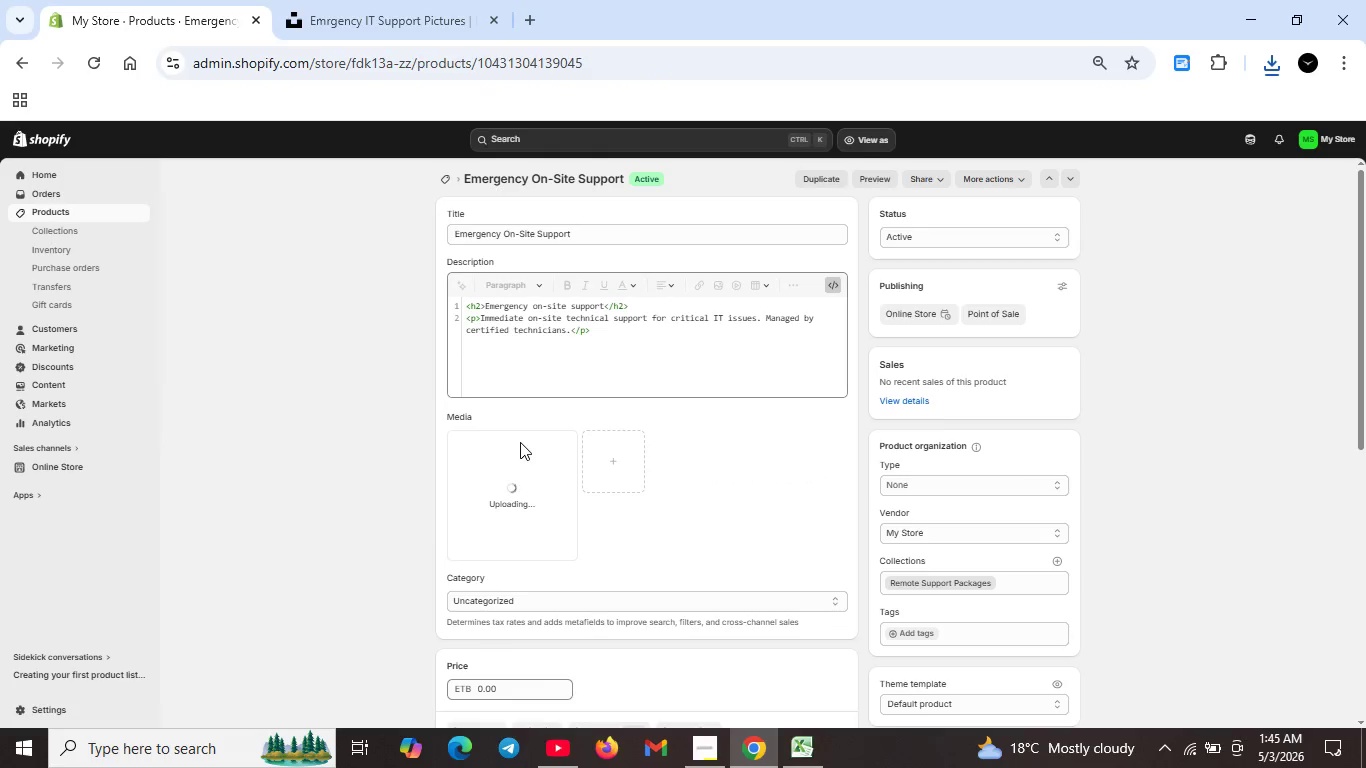 
scroll: coordinate [707, 529], scroll_direction: down, amount: 2.0
 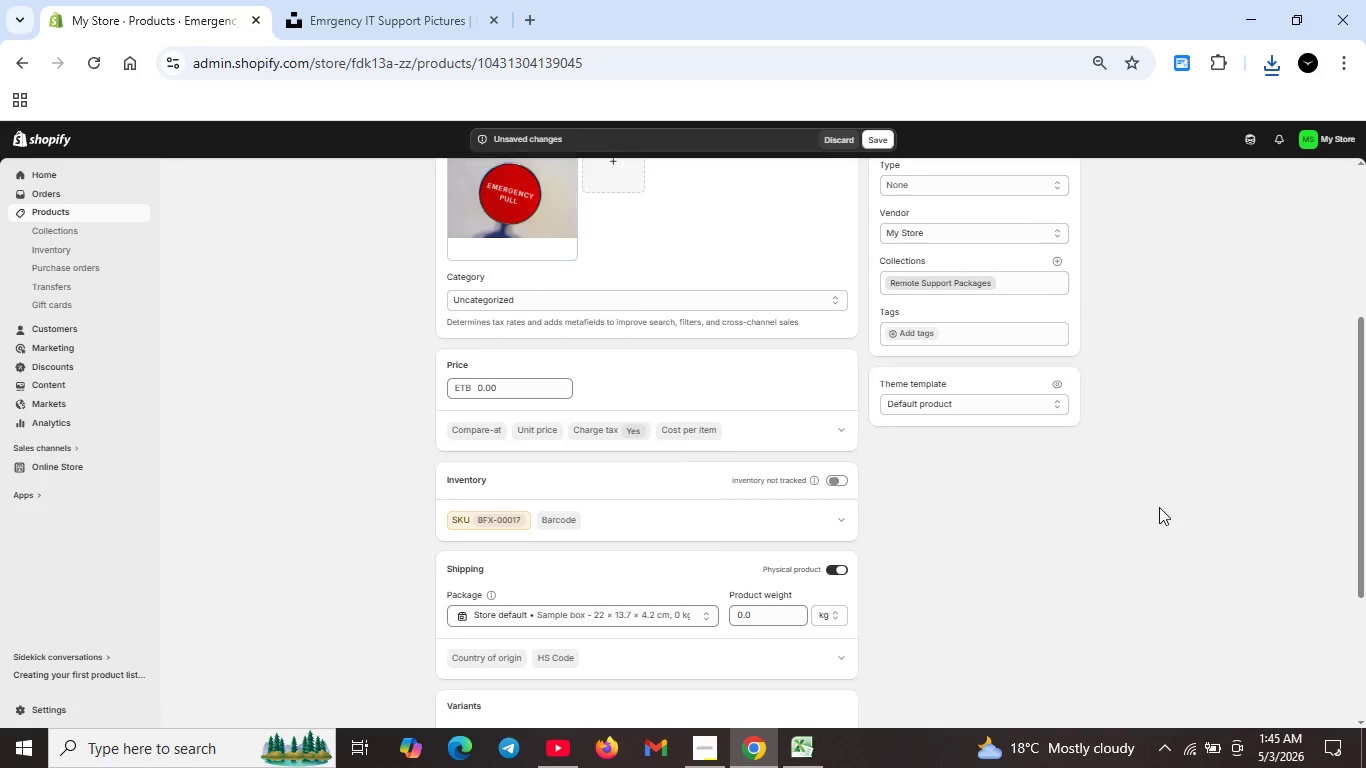 
scroll: coordinate [1159, 507], scroll_direction: up, amount: 3.0
 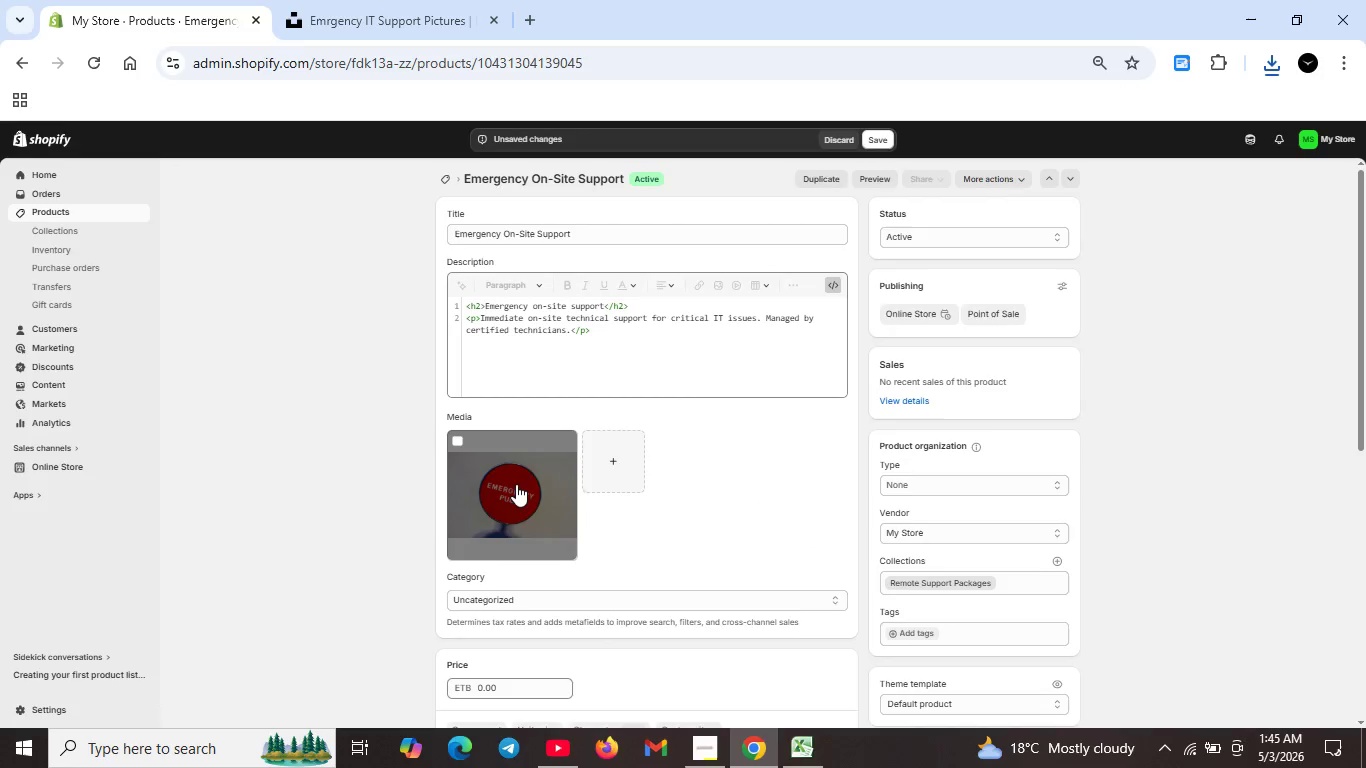 
double_click([516, 484])
 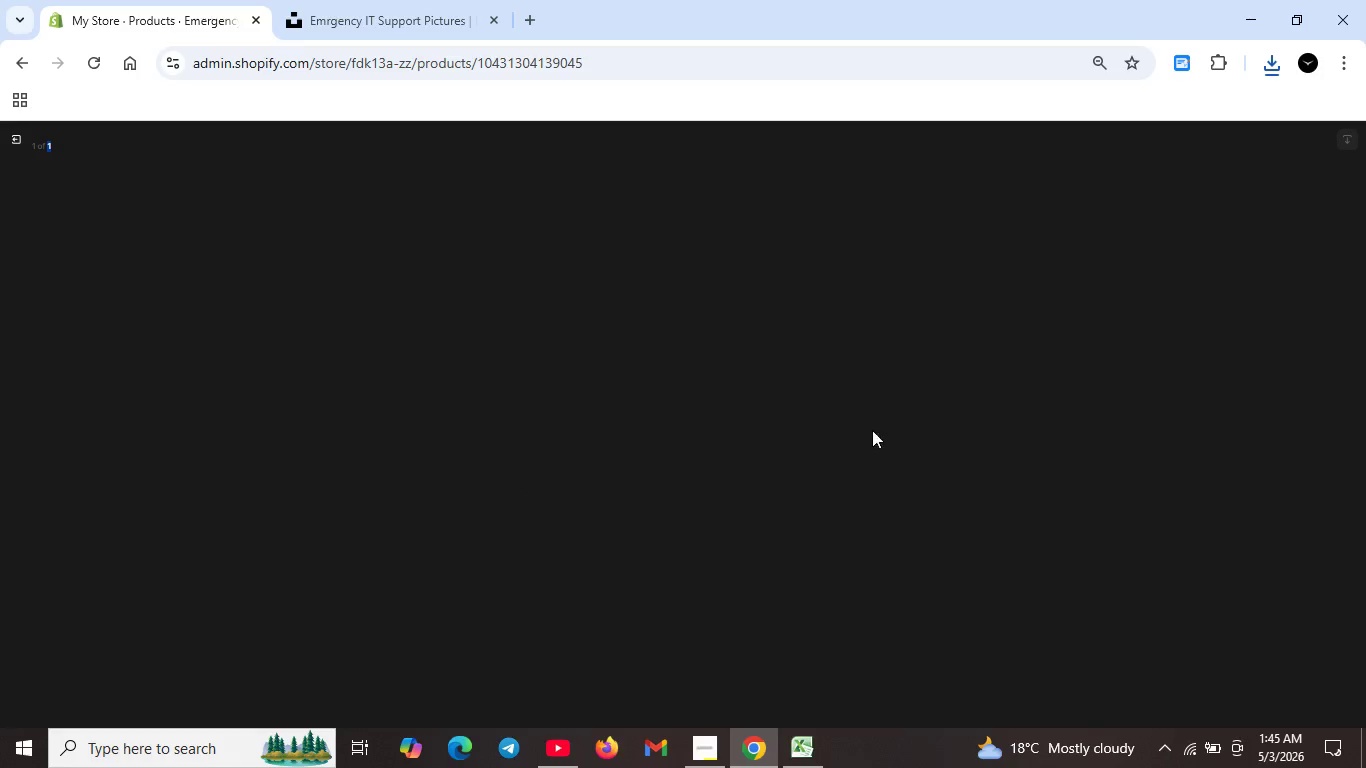 
scroll: coordinate [879, 428], scroll_direction: up, amount: 1.0
 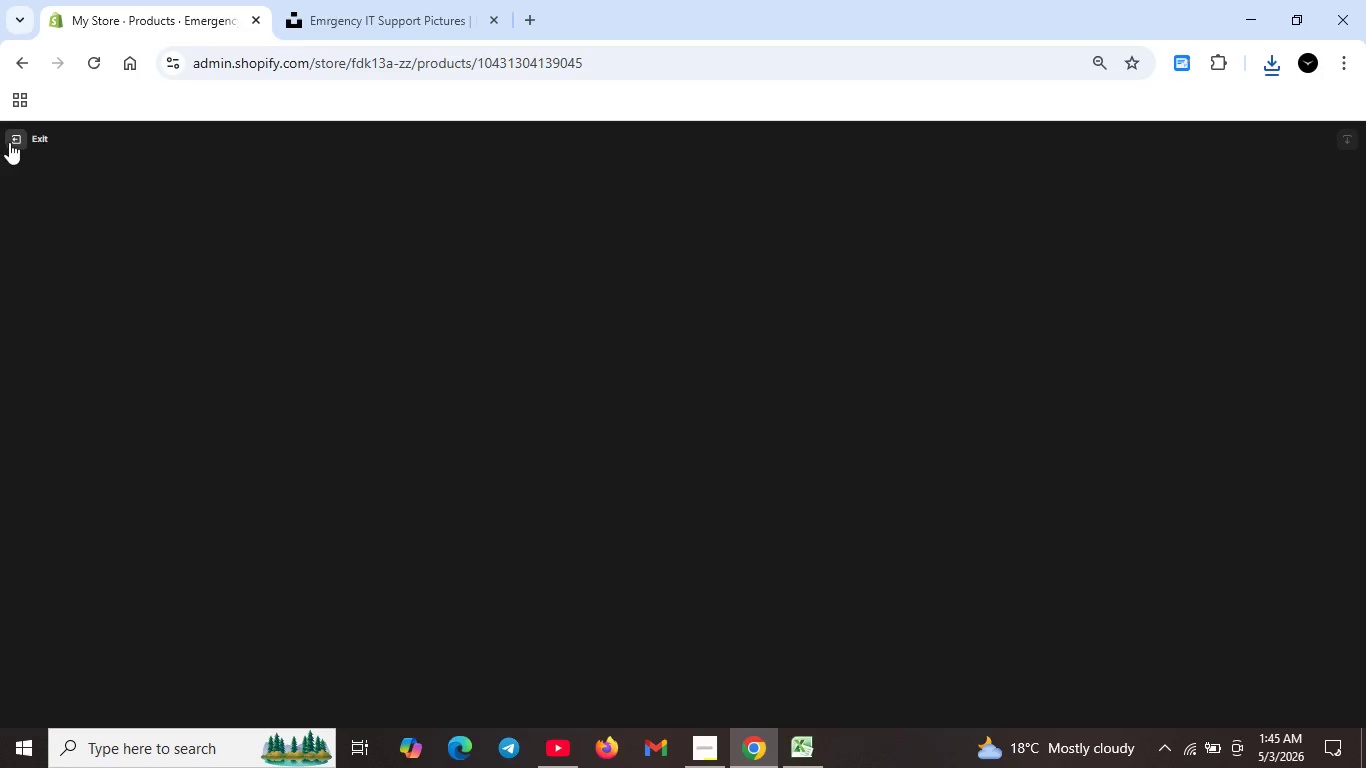 
left_click([10, 142])
 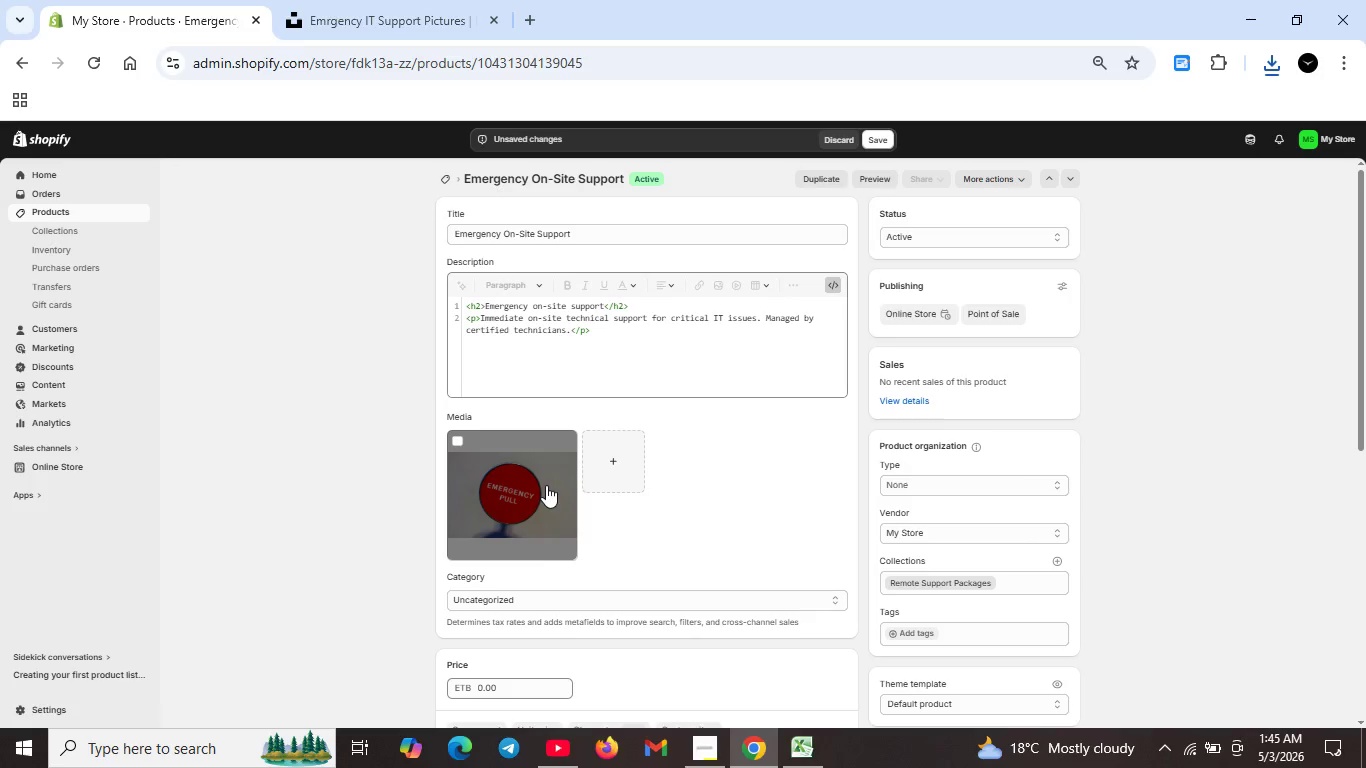 
double_click([546, 485])
 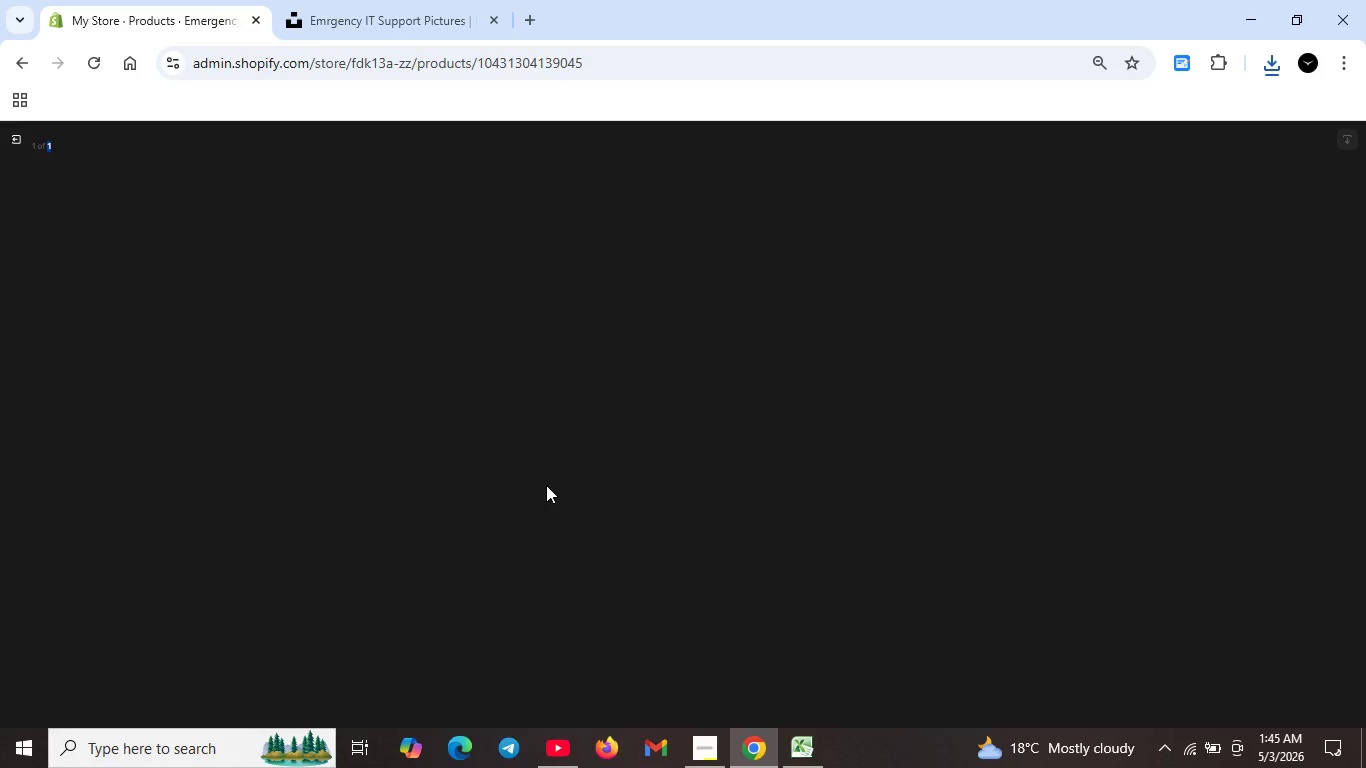 
scroll: coordinate [388, 383], scroll_direction: none, amount: 0.0
 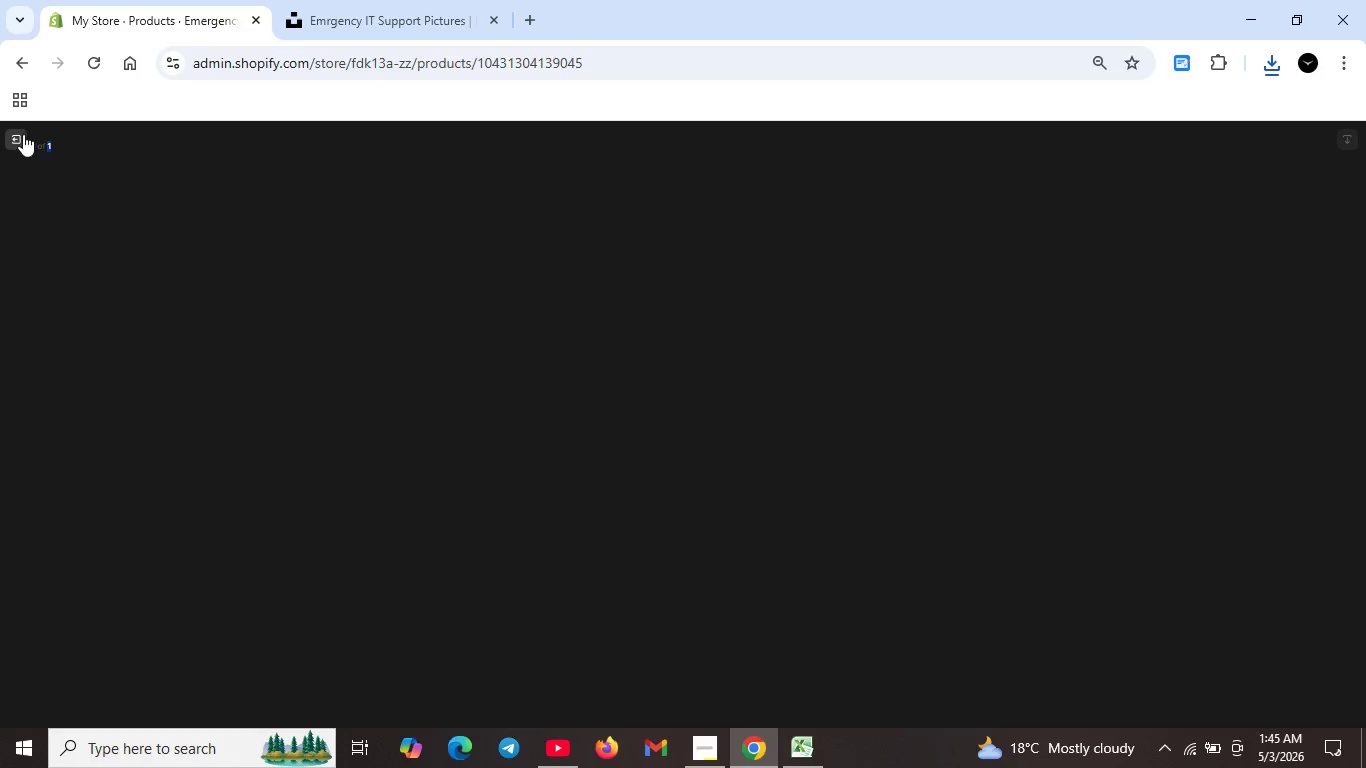 
left_click([23, 134])
 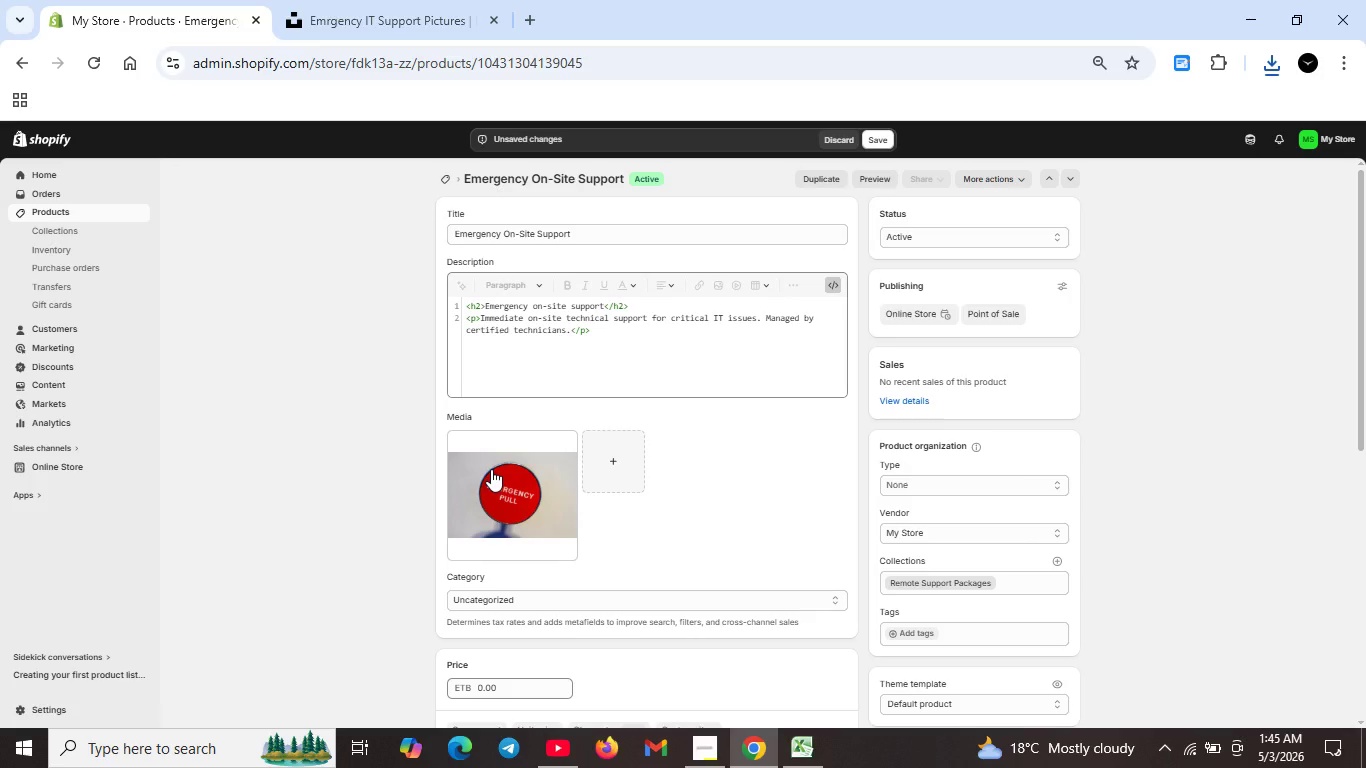 
left_click([494, 471])
 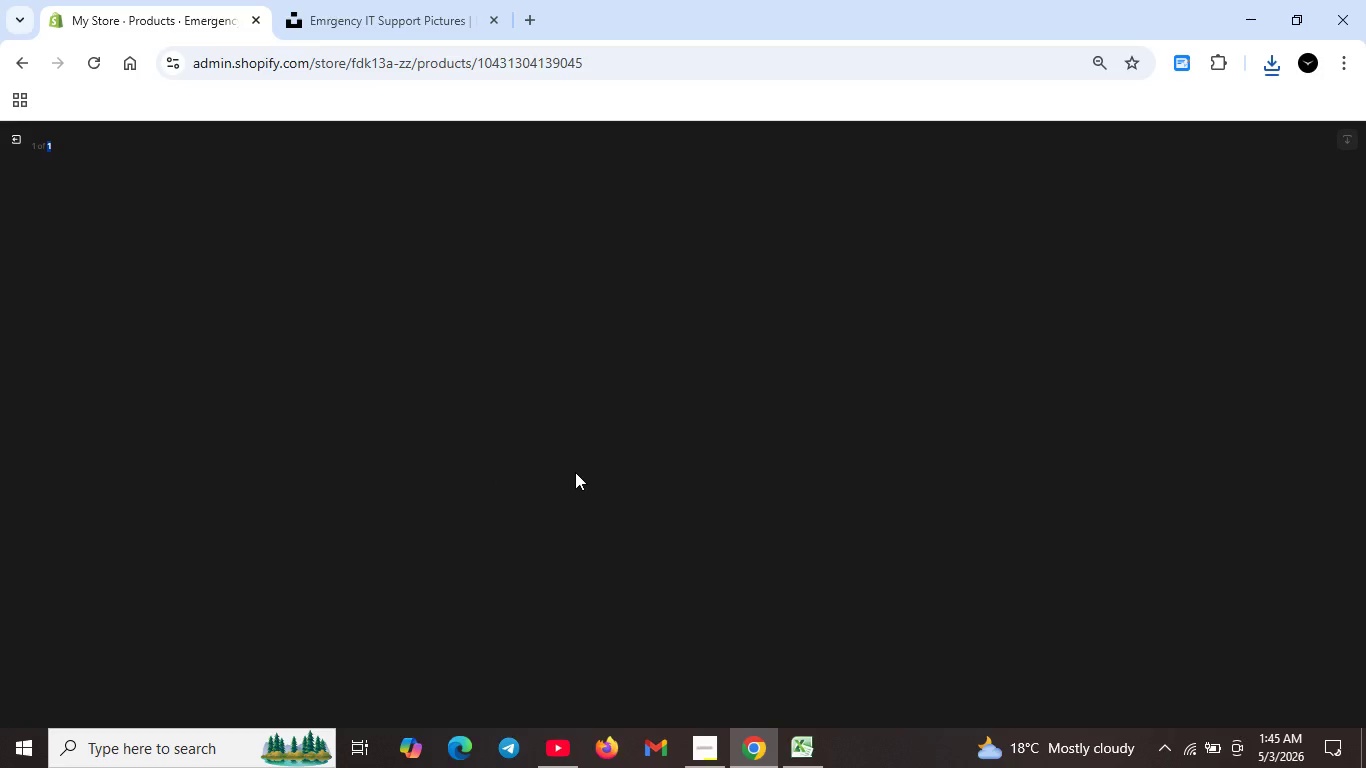 
scroll: coordinate [575, 472], scroll_direction: up, amount: 1.0
 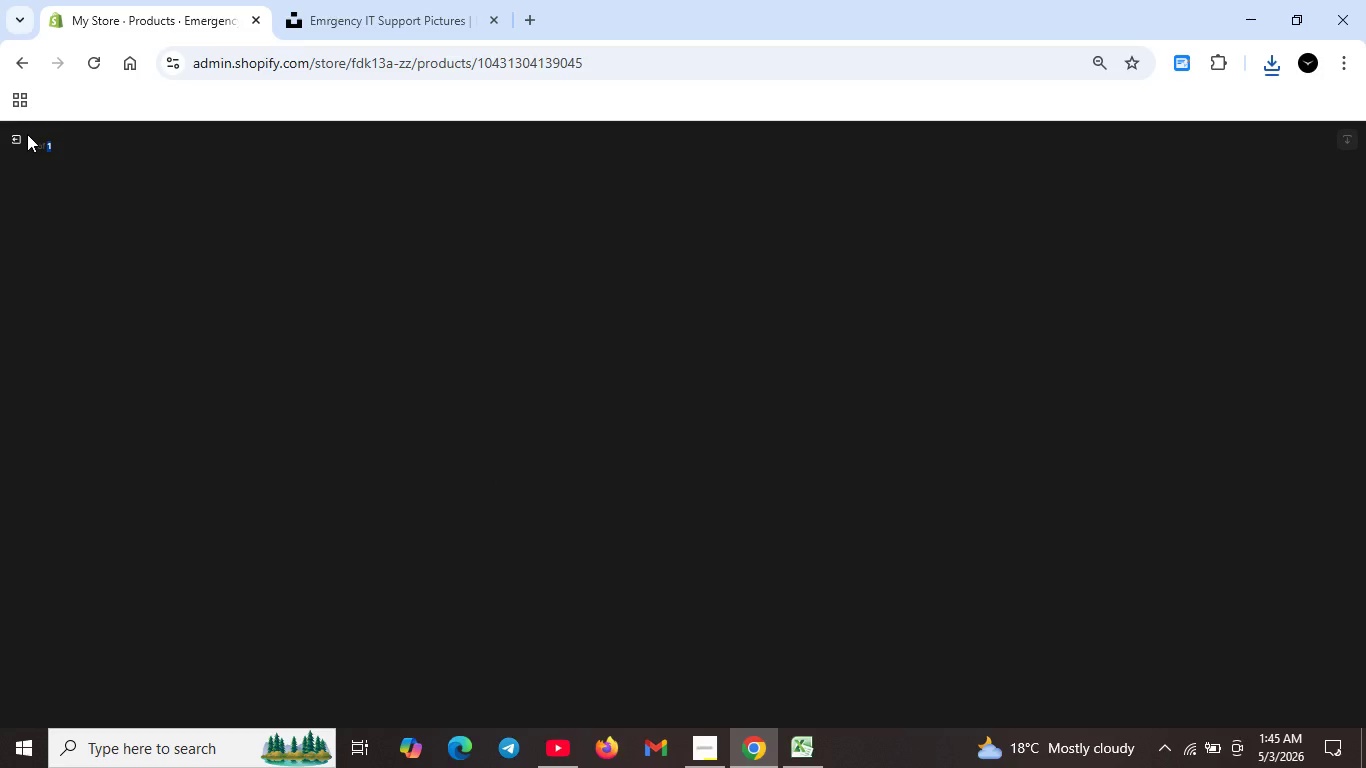 
left_click([27, 134])
 